 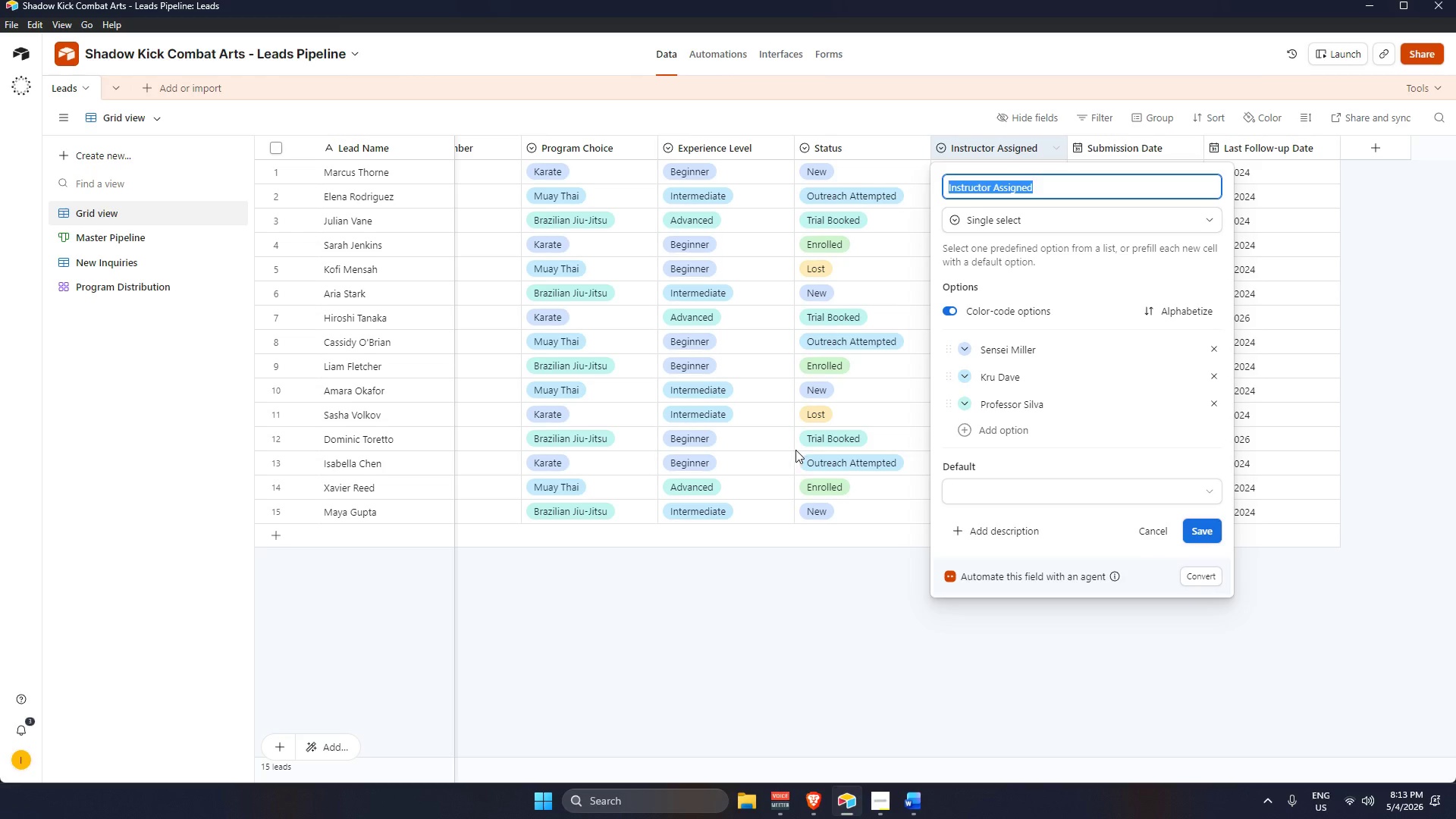 
left_click([1169, 526])
 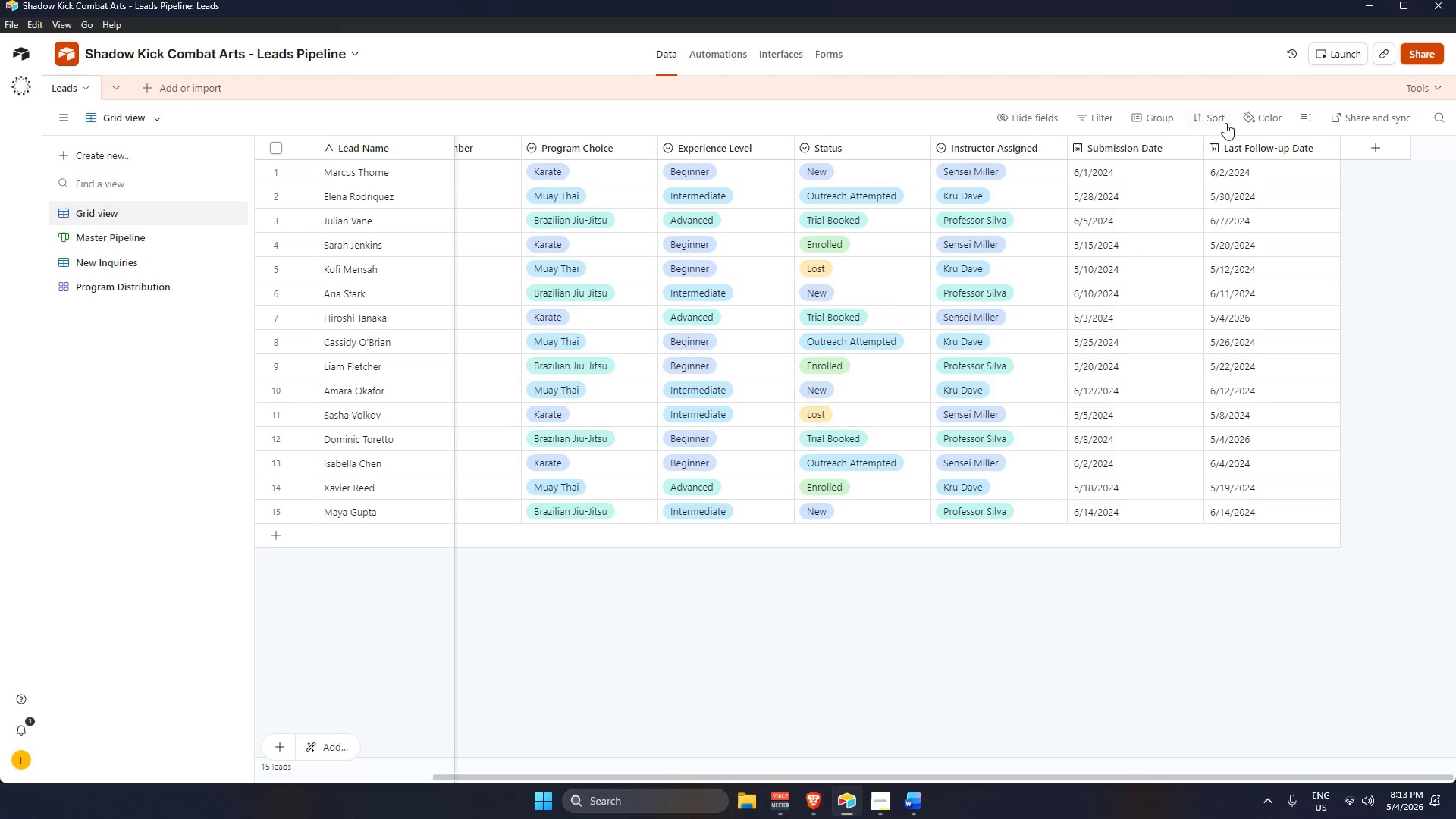 
left_click([1223, 121])
 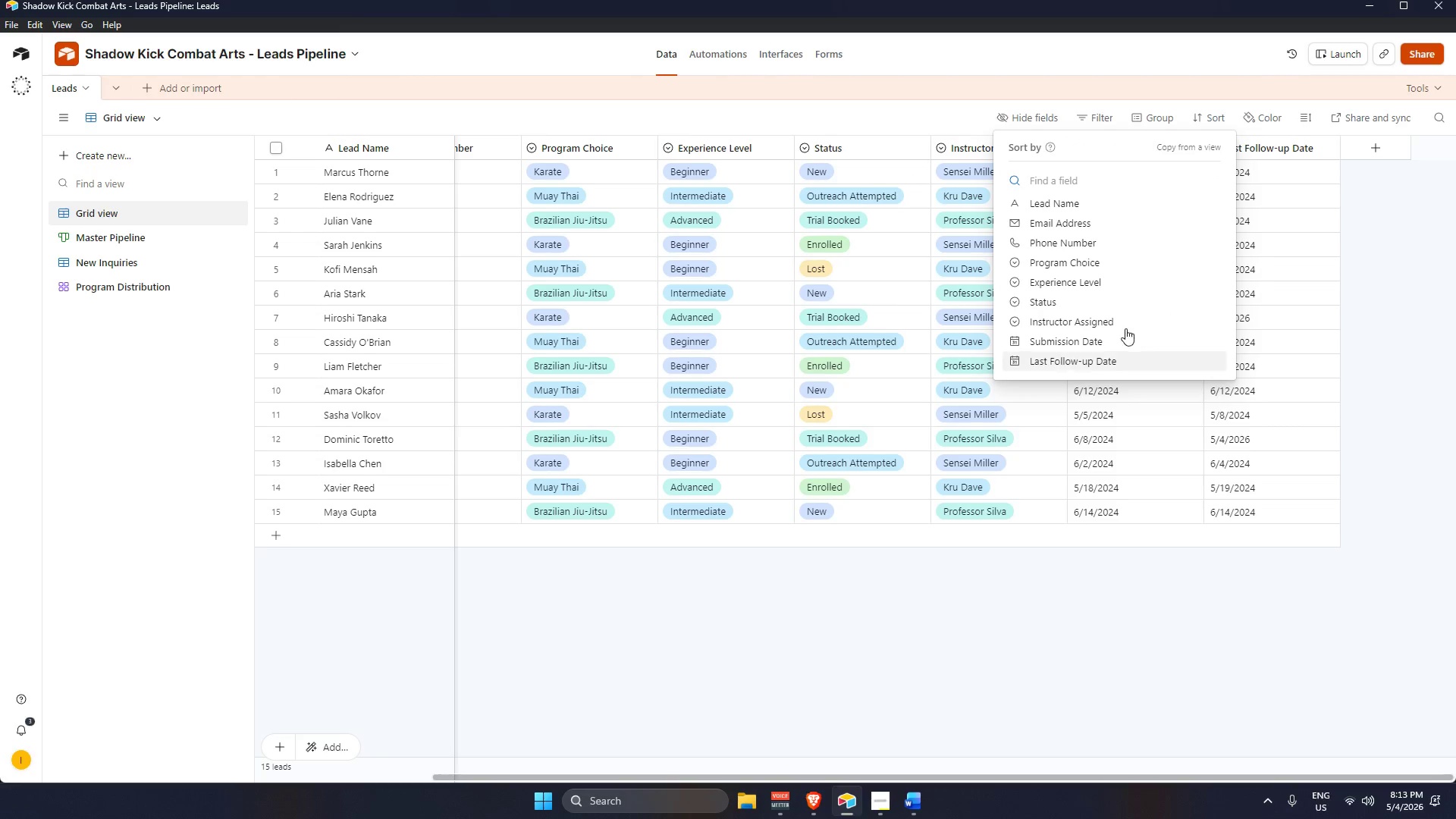 
scroll: coordinate [1105, 291], scroll_direction: down, amount: 2.0
 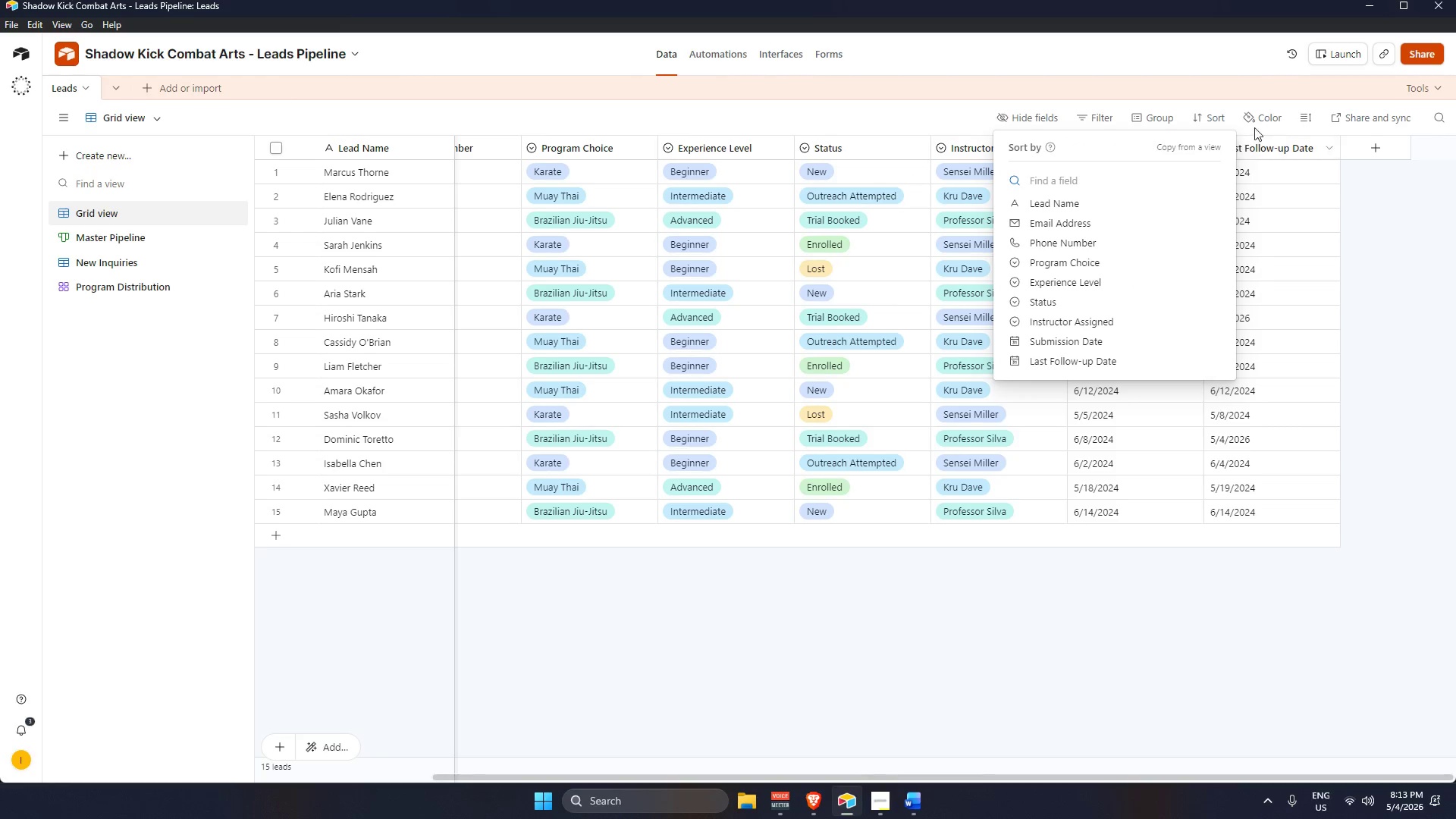 
left_click([1263, 118])
 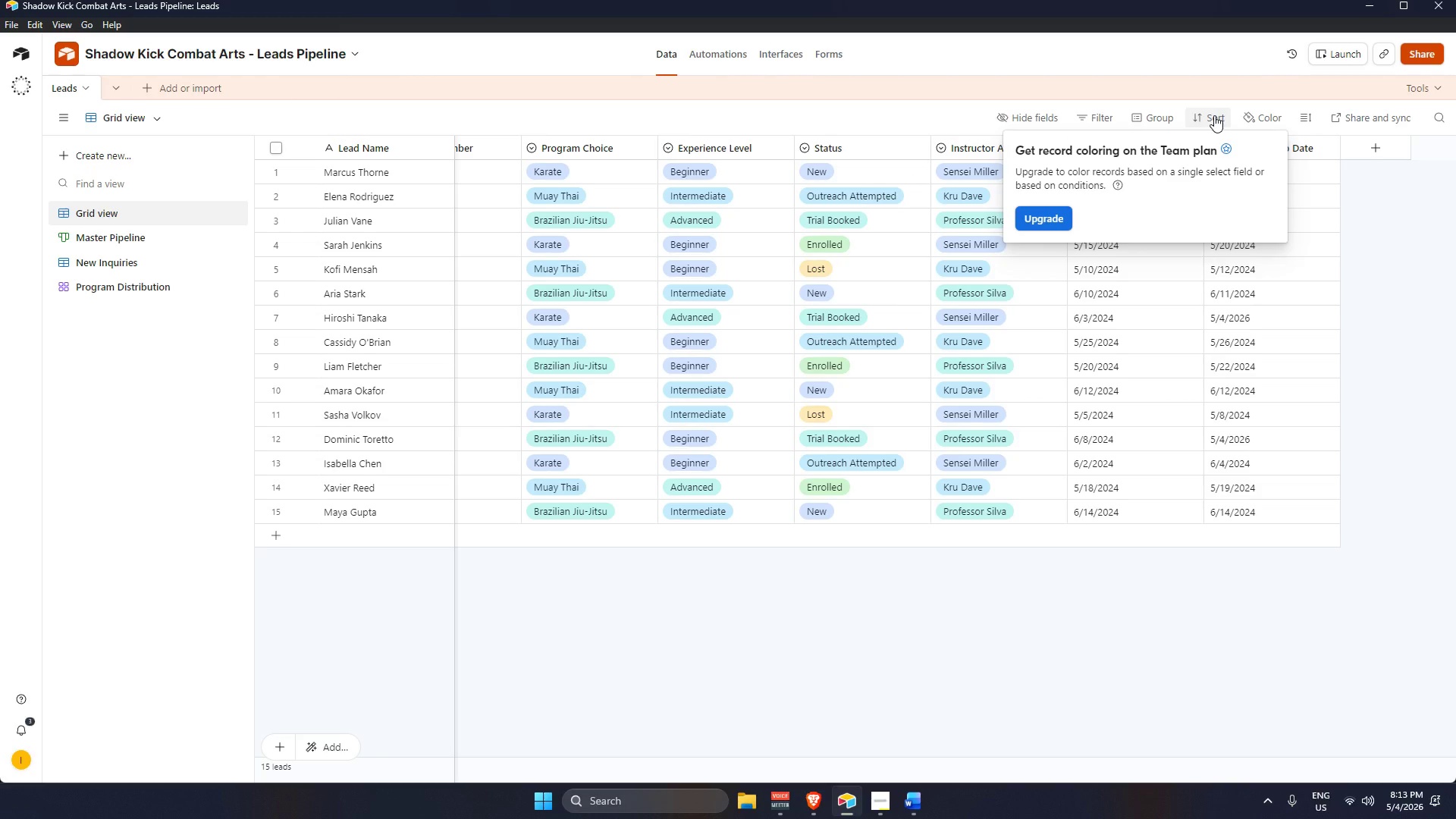 
left_click([1214, 115])
 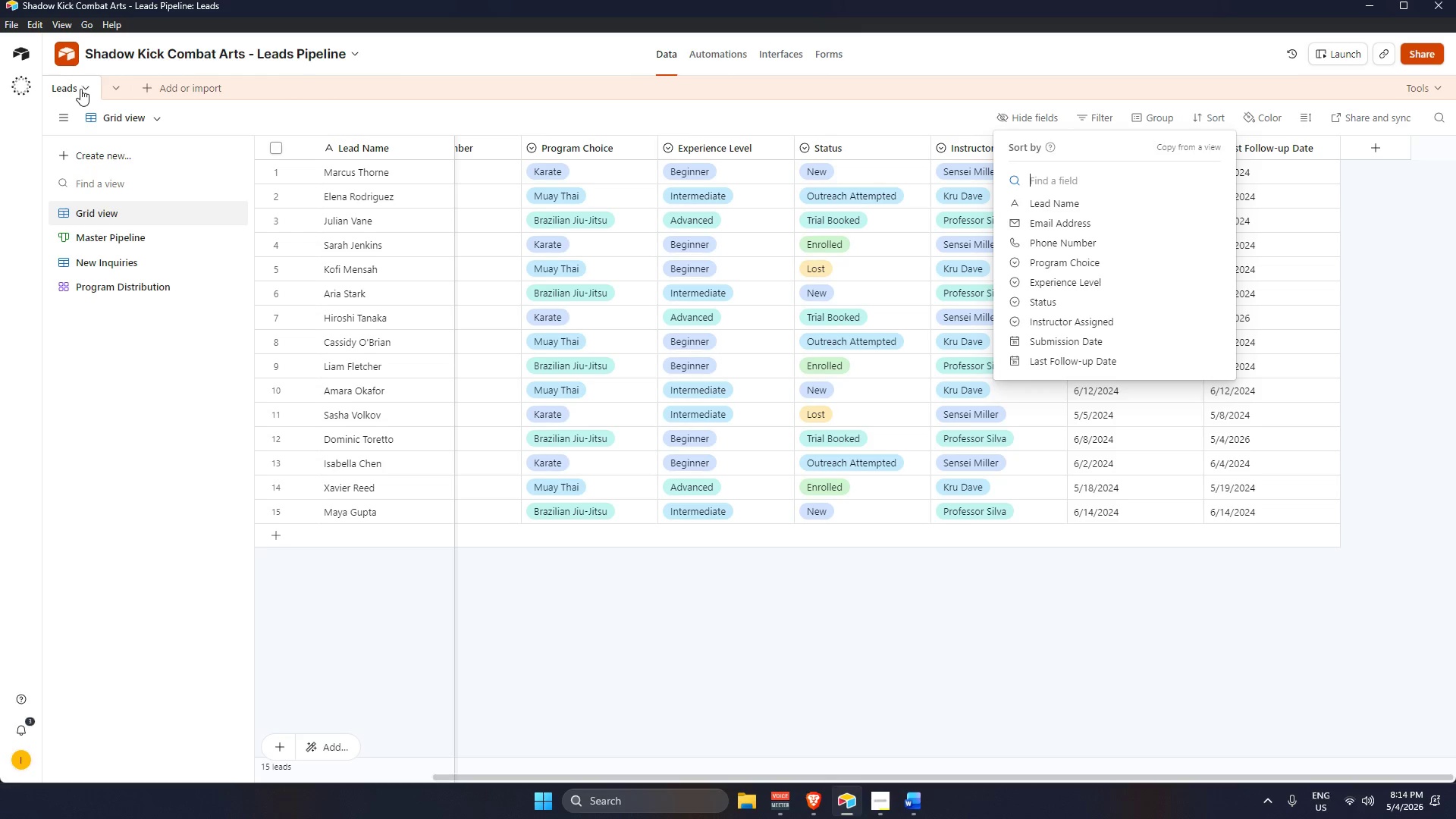 
left_click([51, 88])
 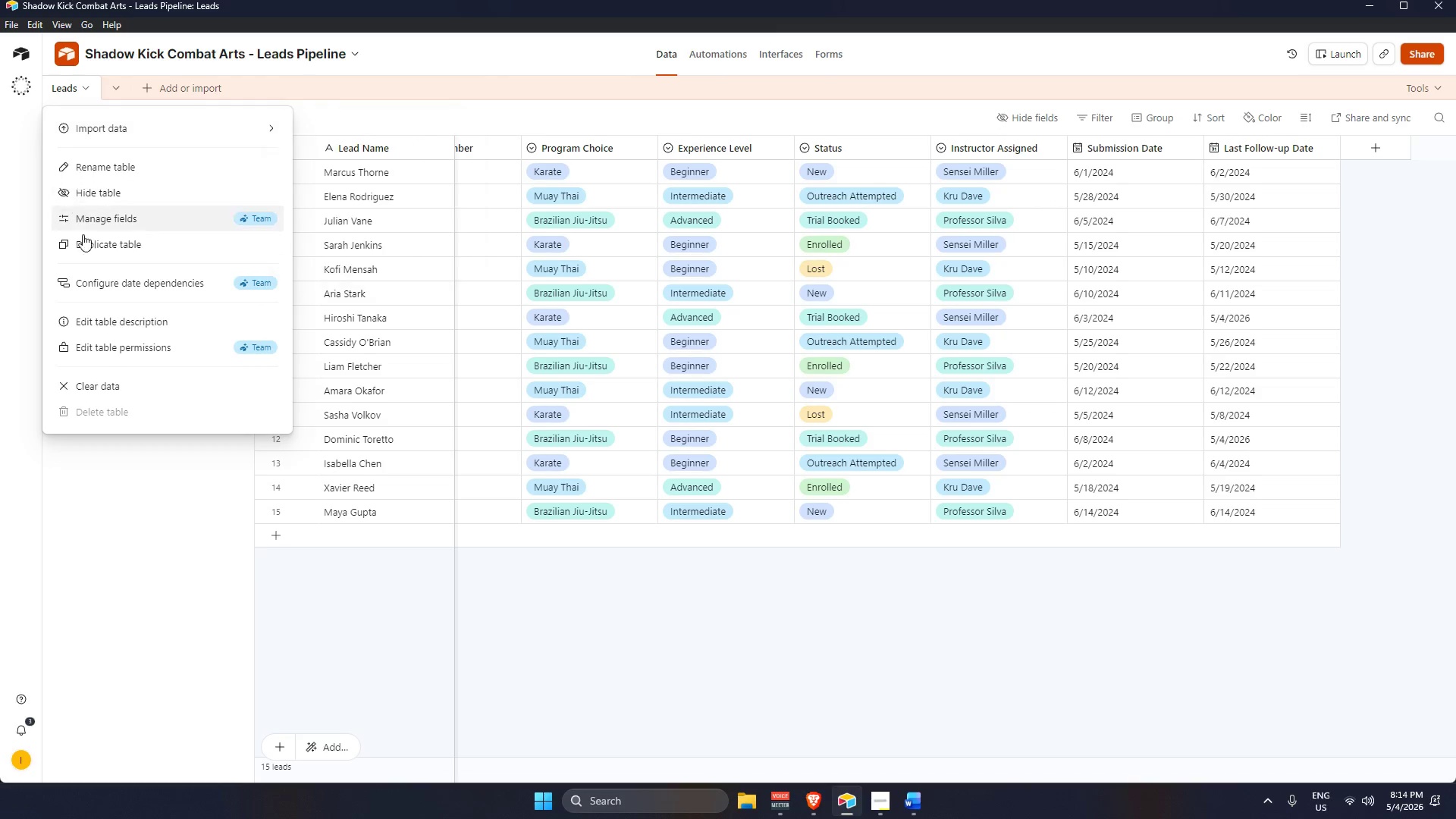 
scroll: coordinate [128, 271], scroll_direction: down, amount: 1.0
 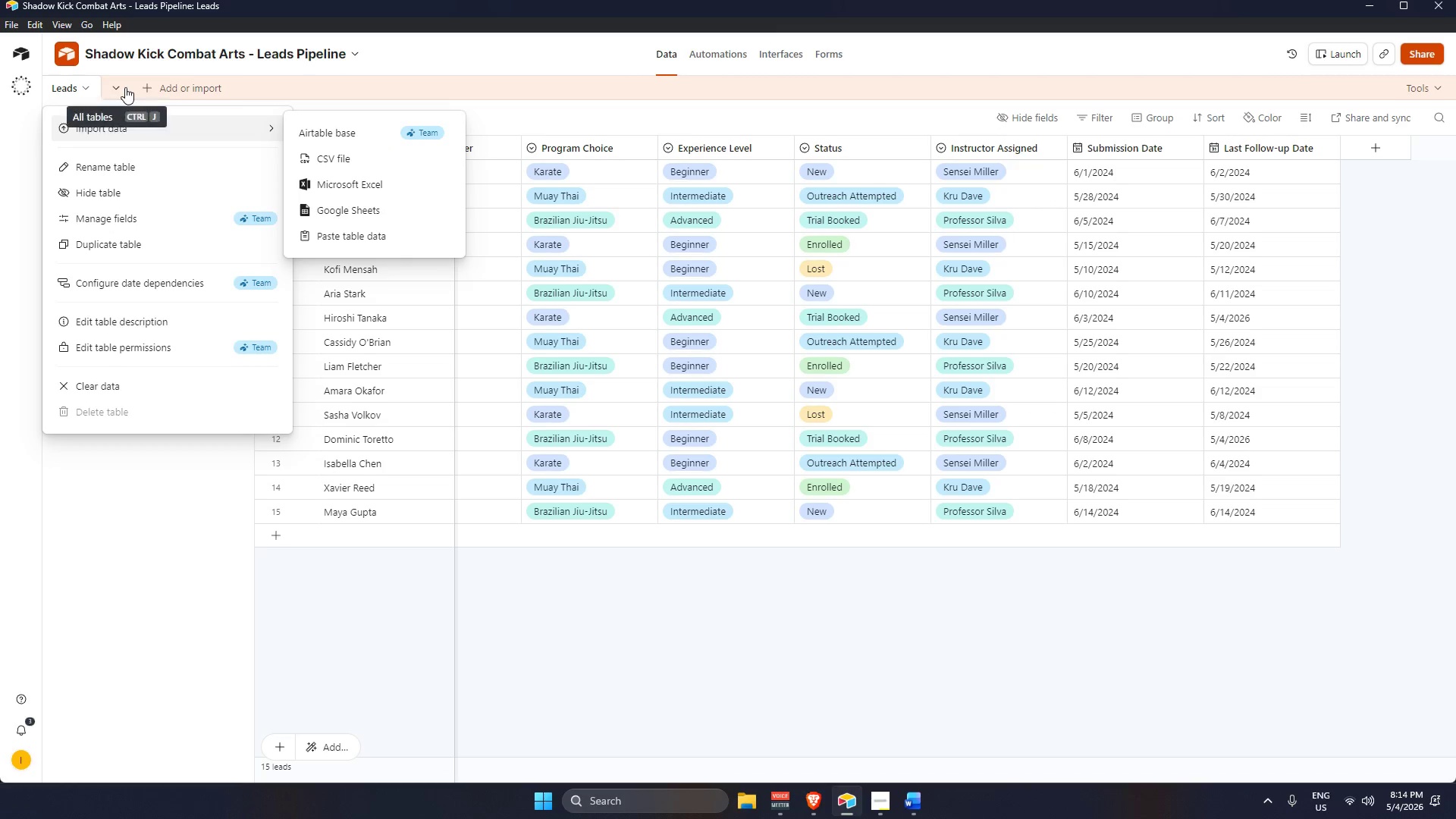 
left_click([125, 87])
 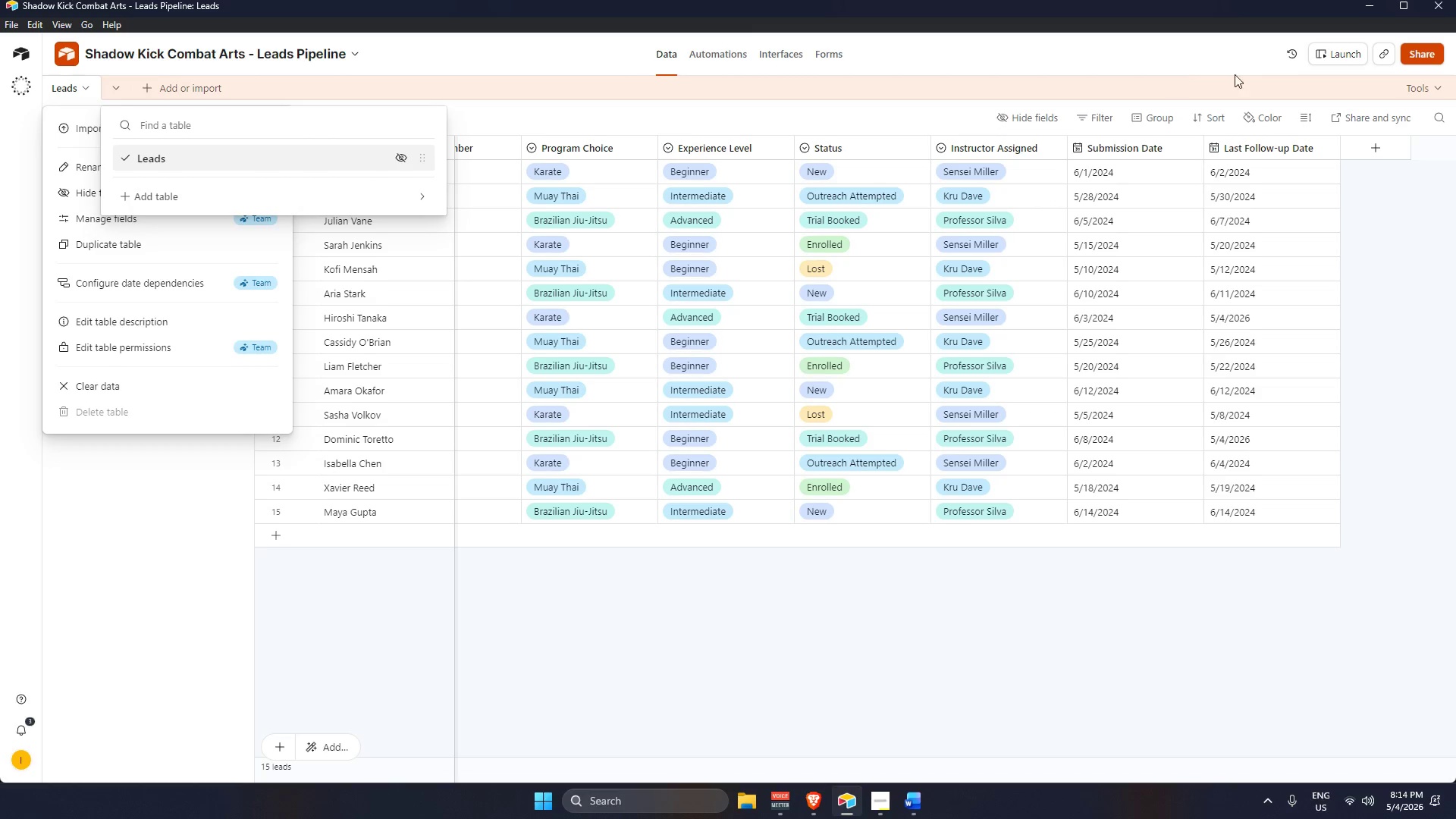 
left_click([1384, 124])
 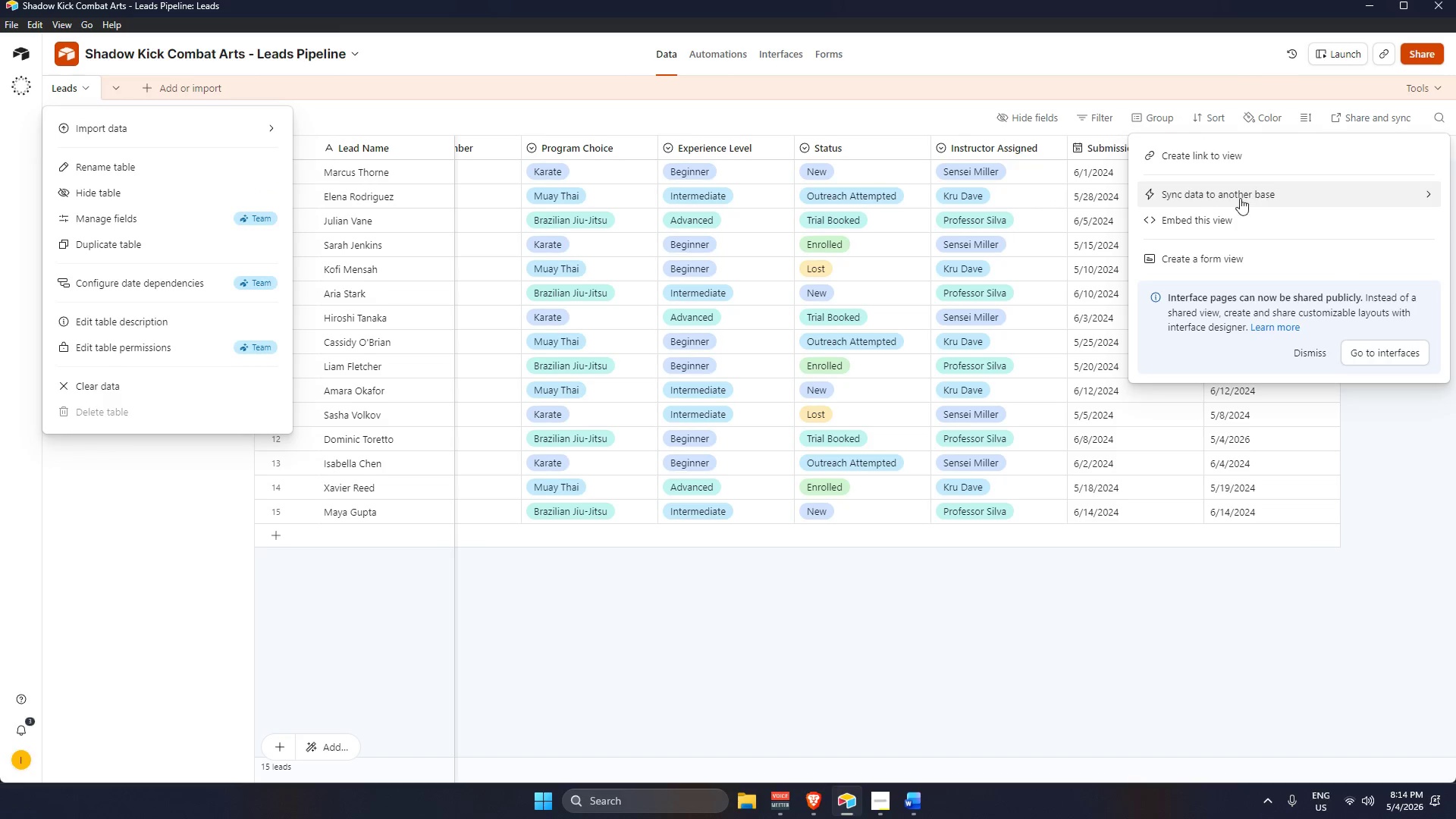 
scroll: coordinate [1239, 204], scroll_direction: up, amount: 2.0
 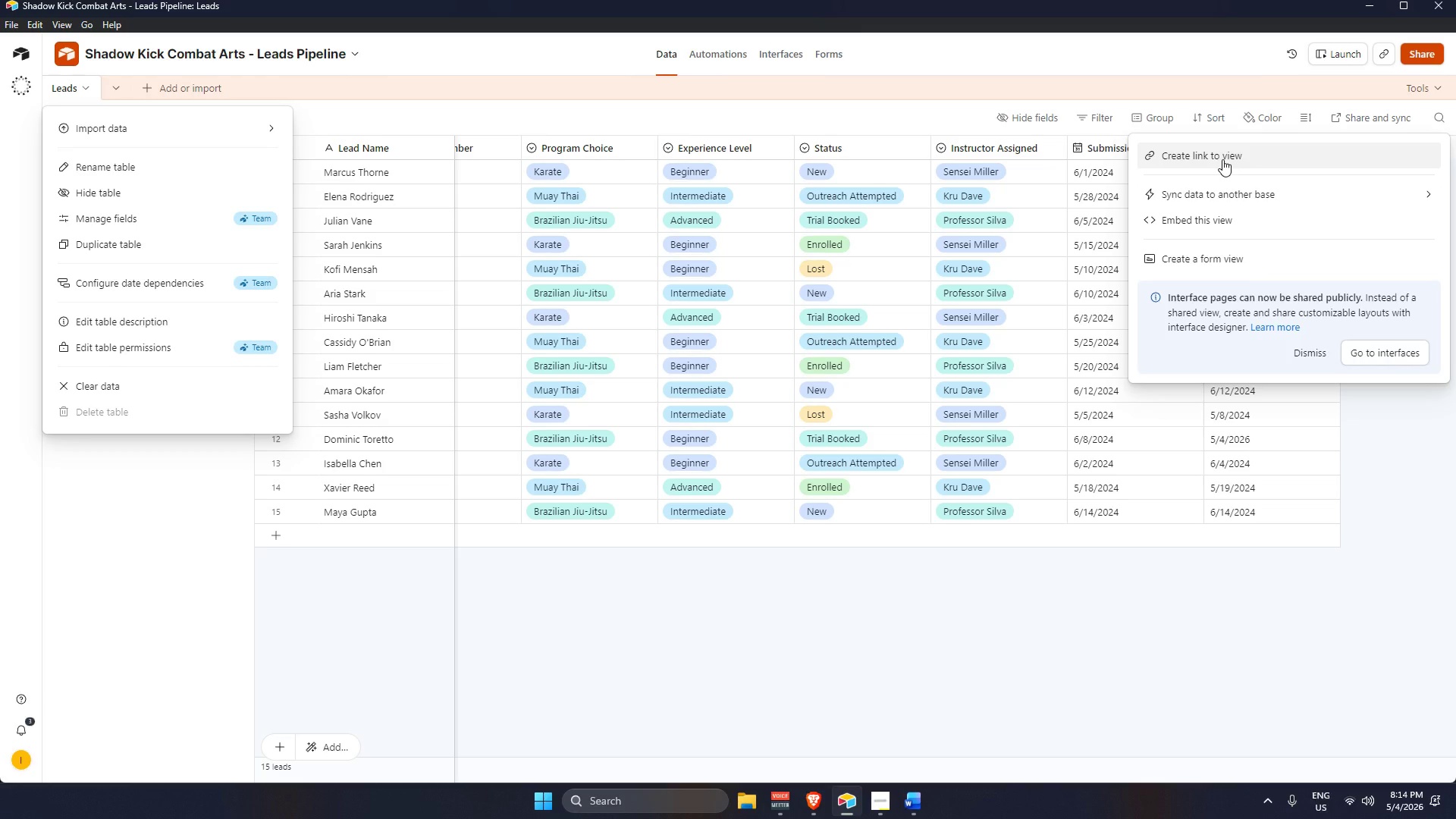 
wait(11.31)
 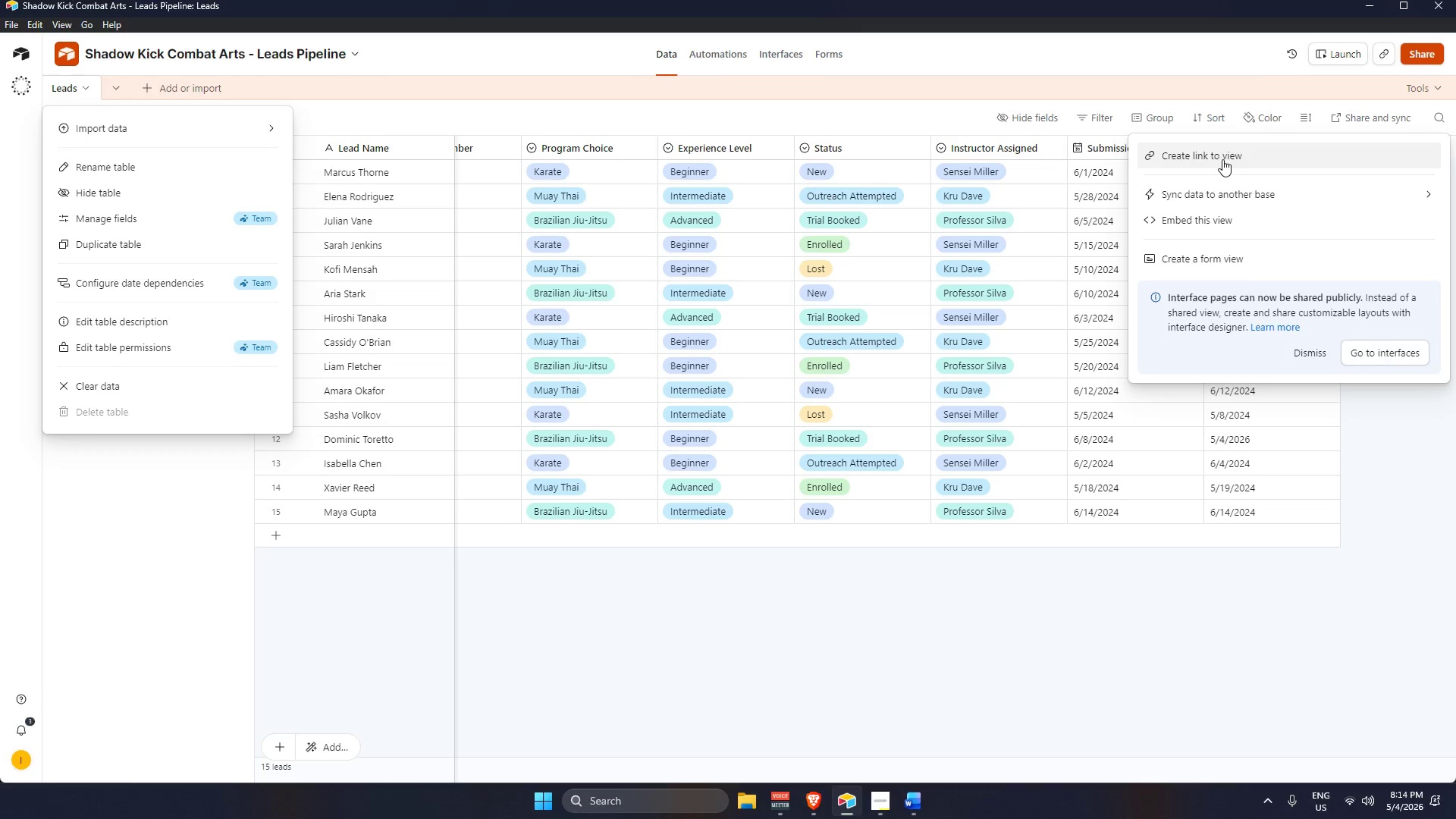 
left_click([1305, 117])
 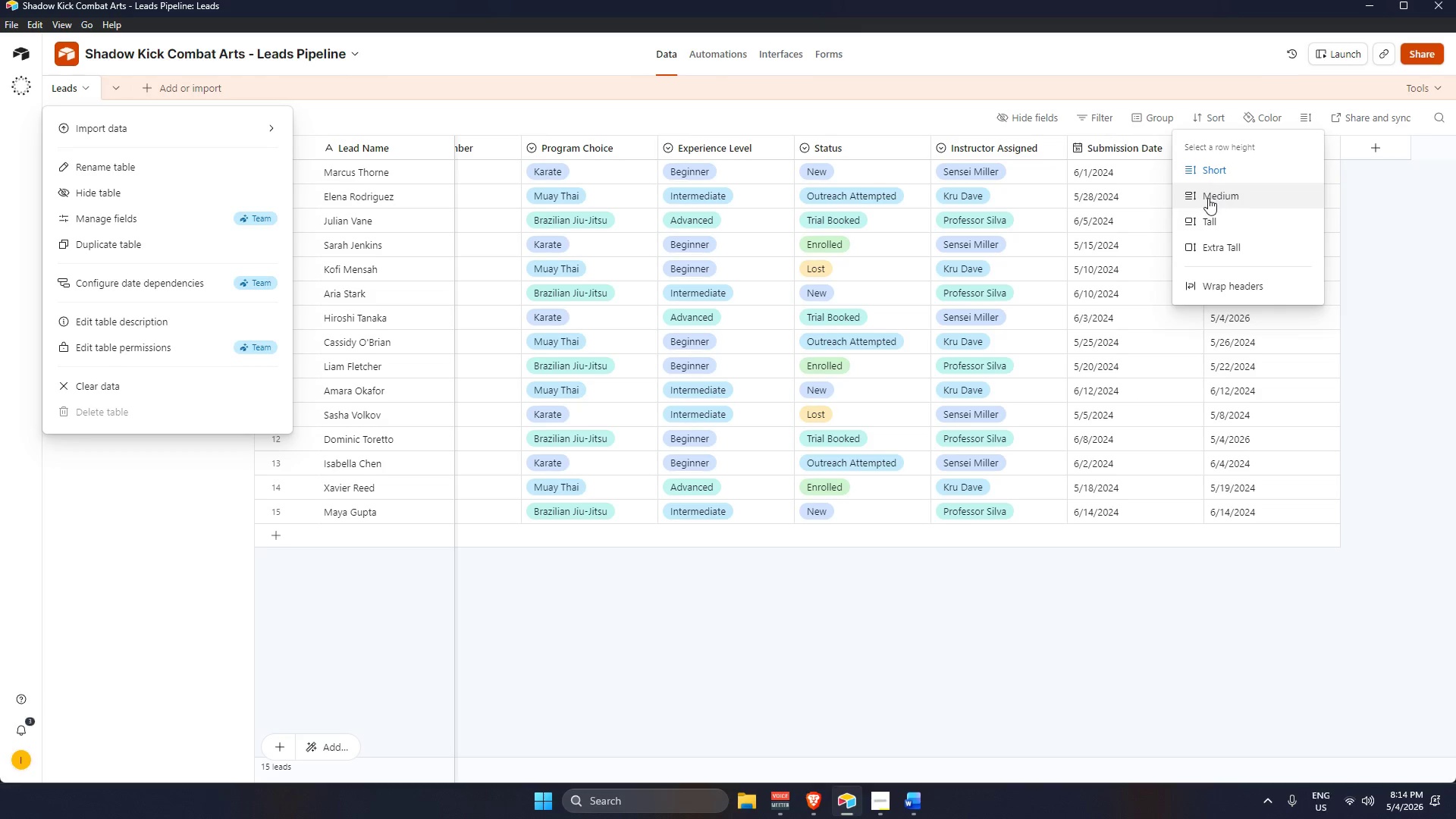 
left_click([1206, 199])
 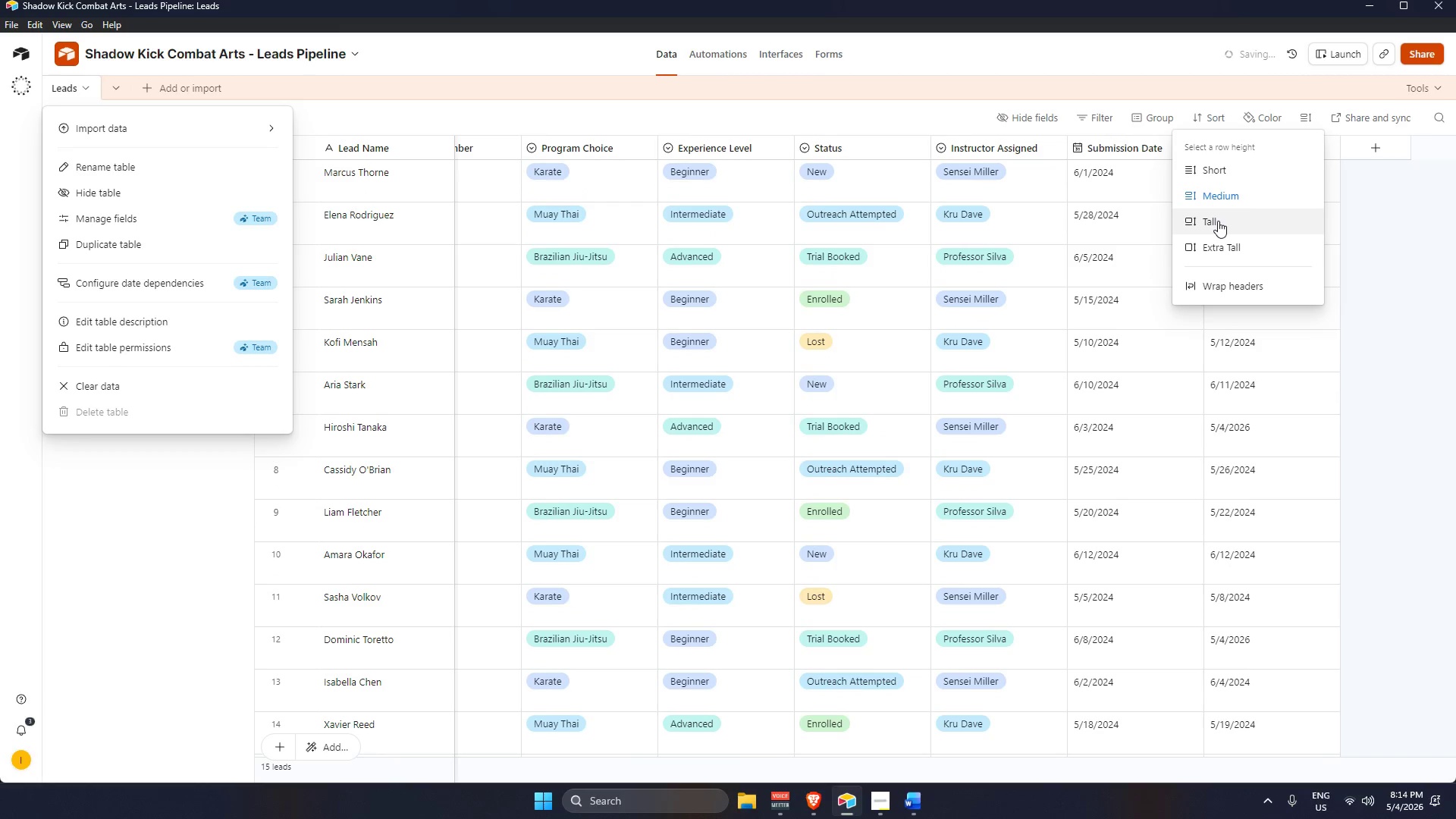 
left_click([1218, 218])
 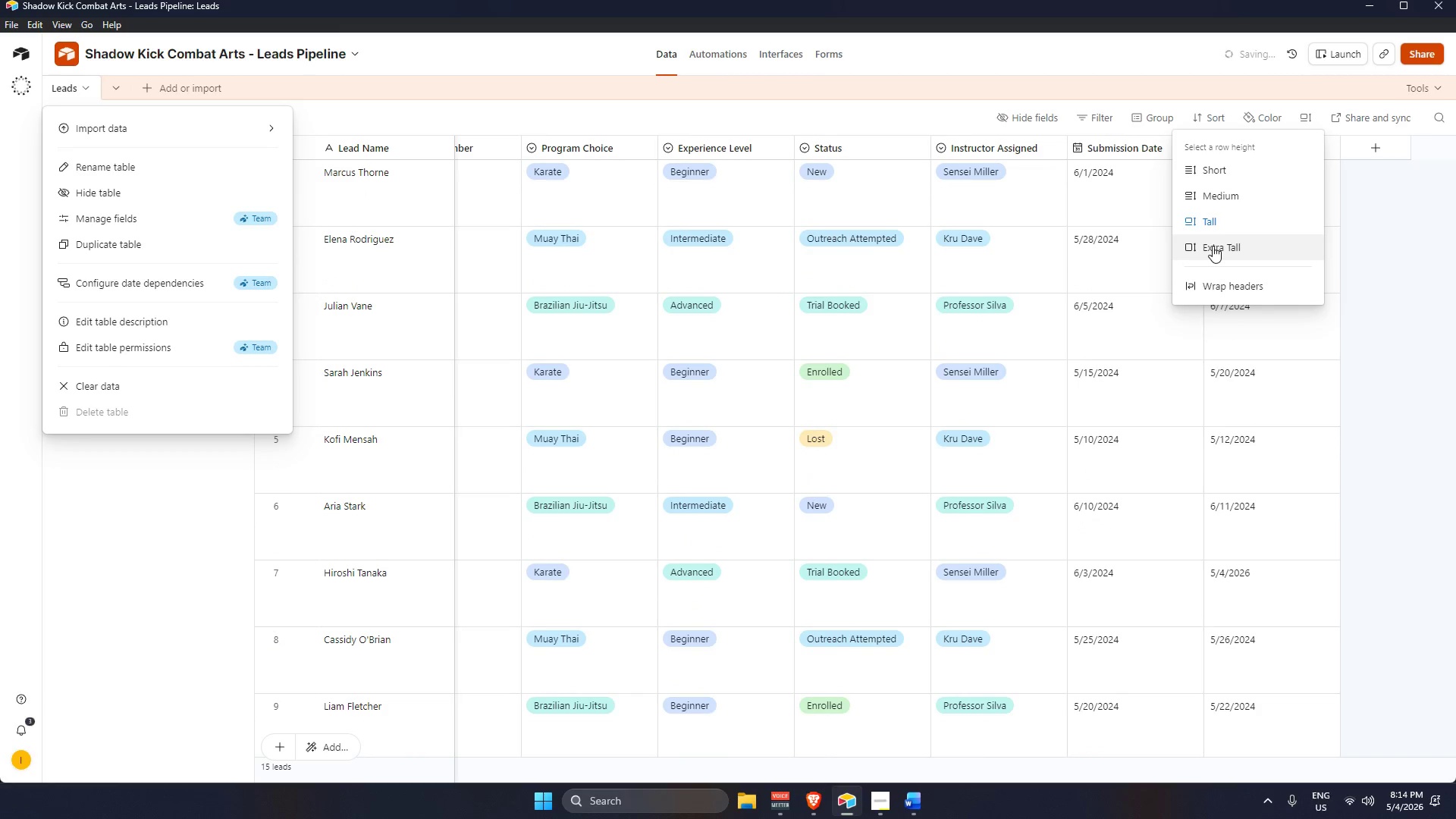 
left_click([1213, 246])
 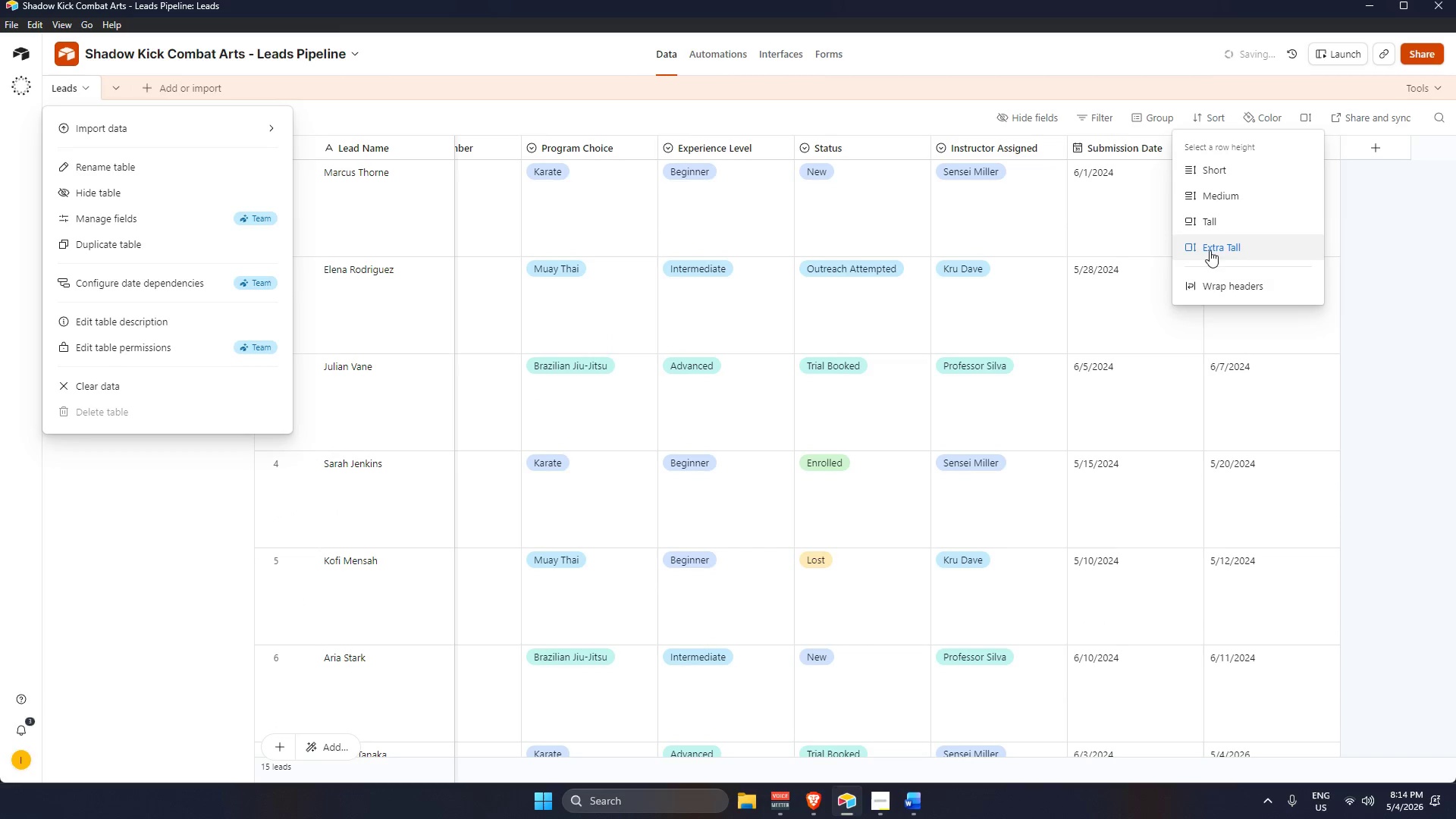 
scroll: coordinate [937, 485], scroll_direction: up, amount: 6.0
 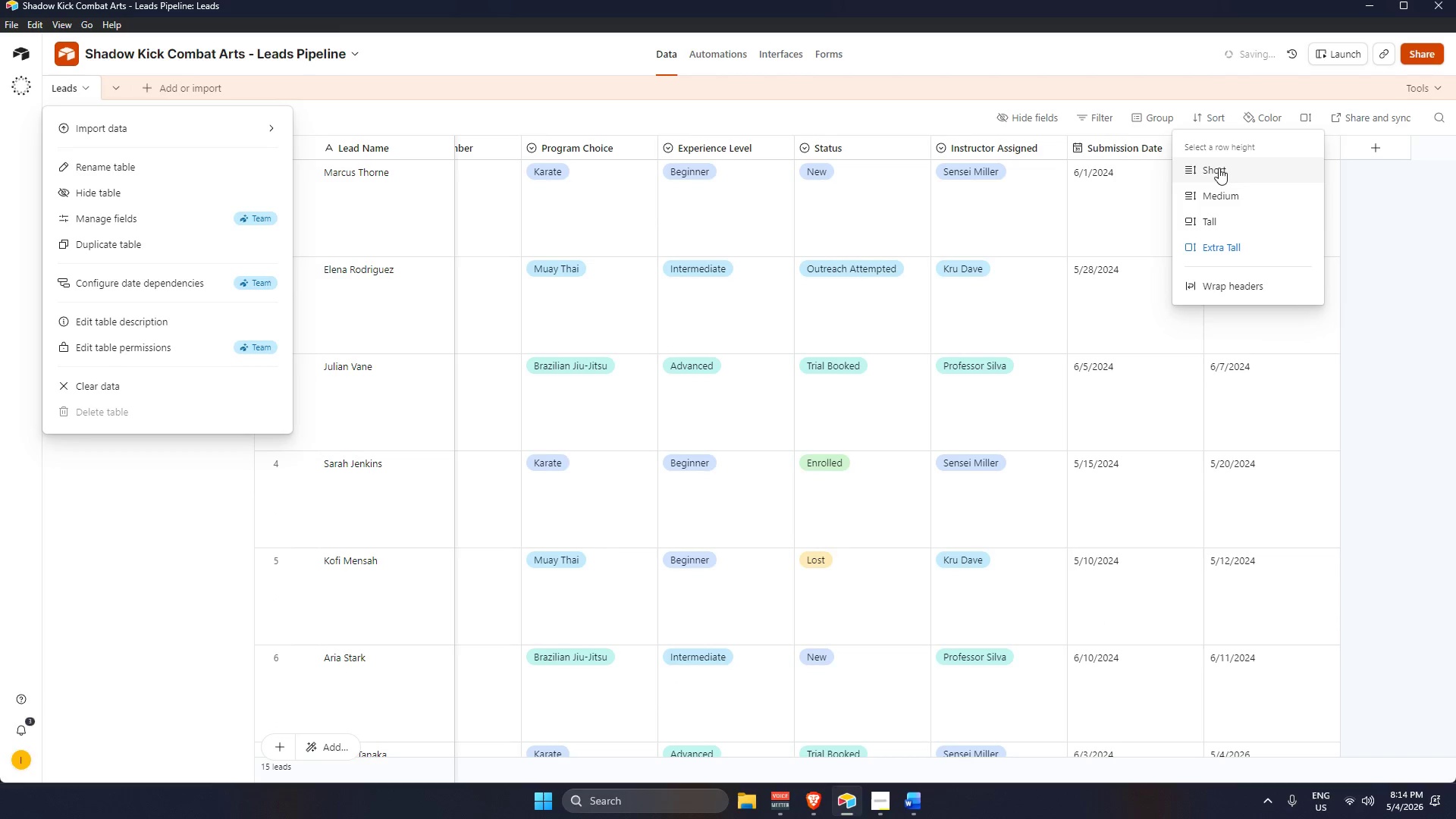 
left_click([1222, 166])
 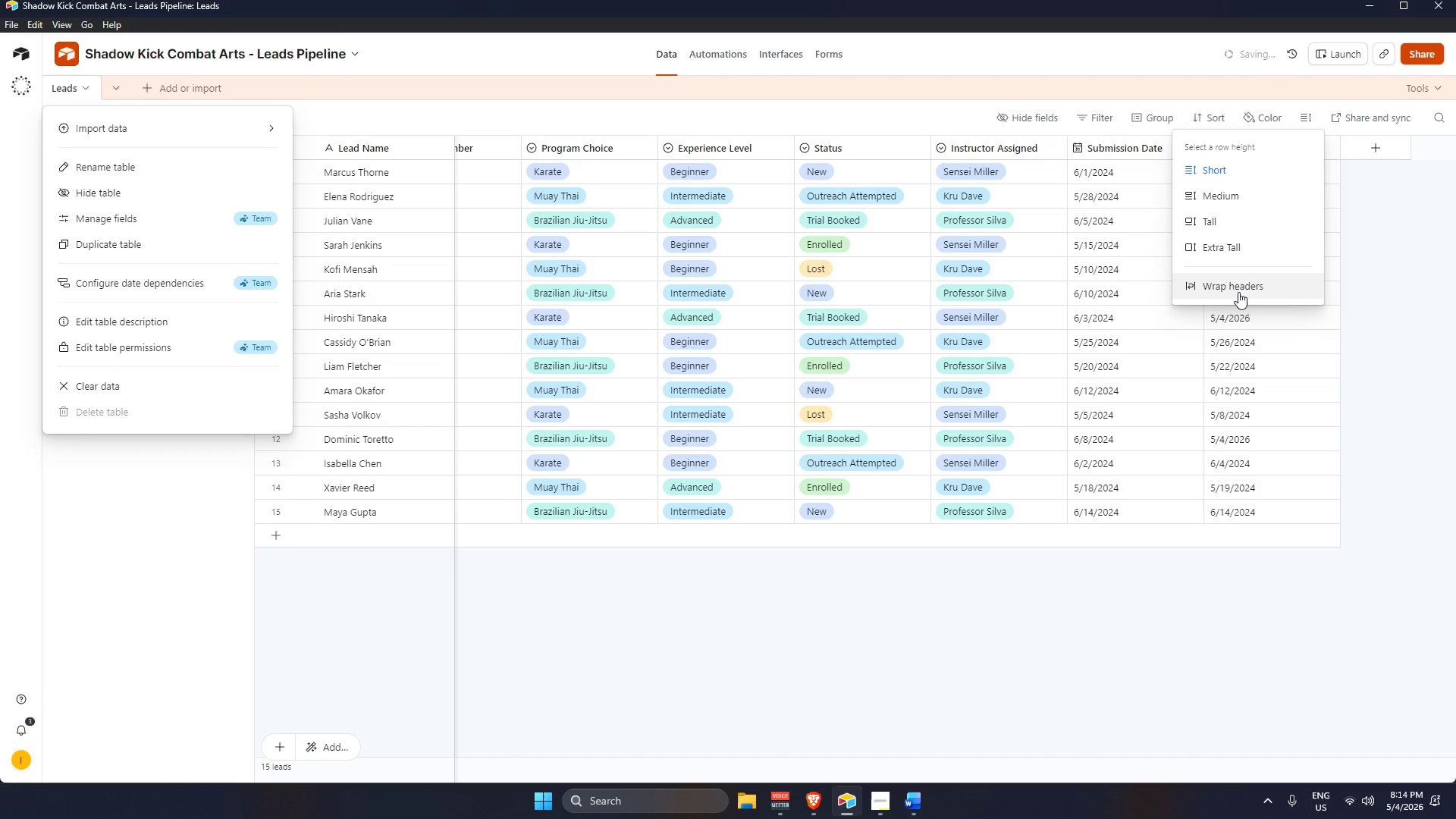 
left_click([1238, 289])
 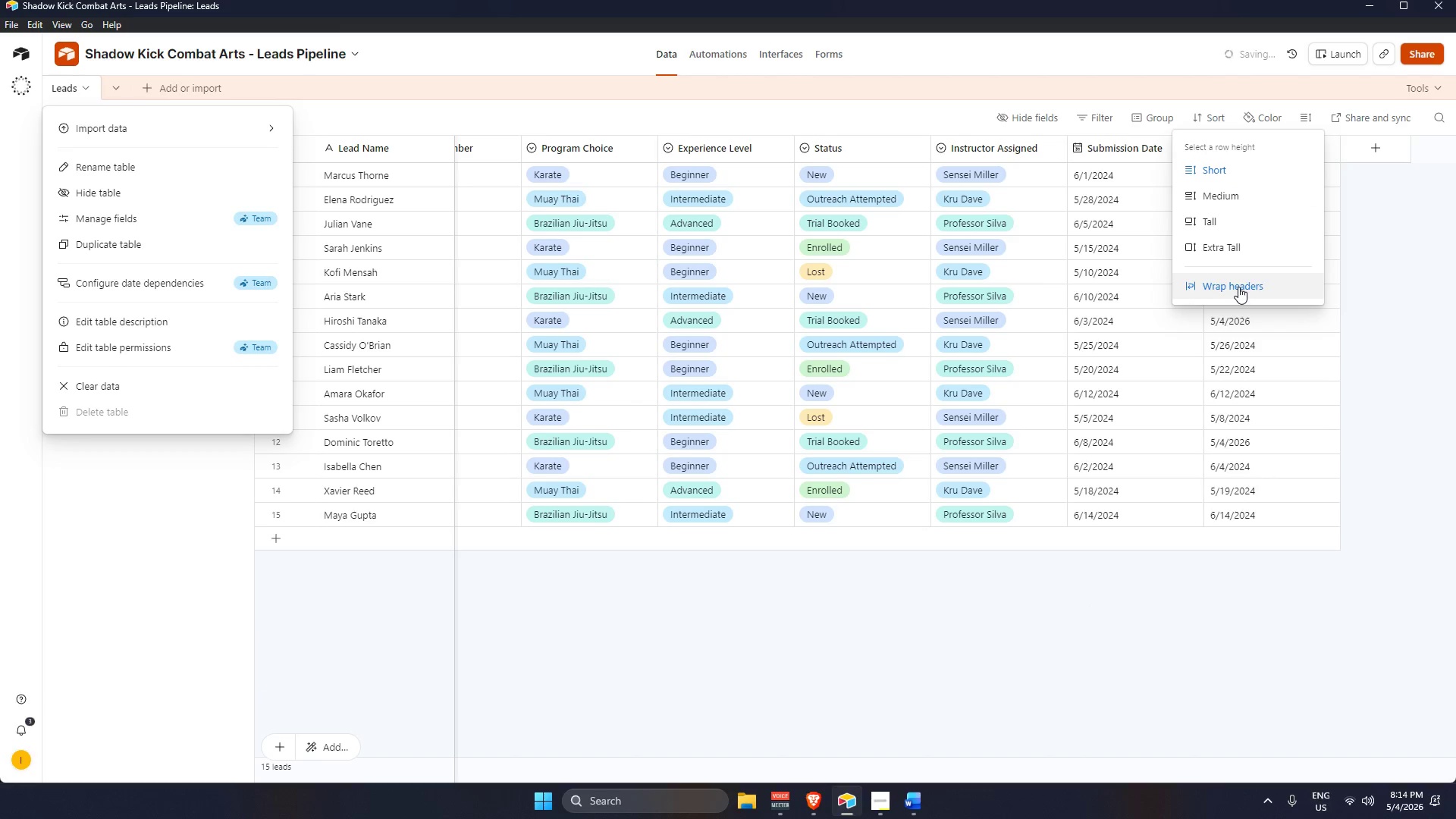 
left_click([1241, 287])
 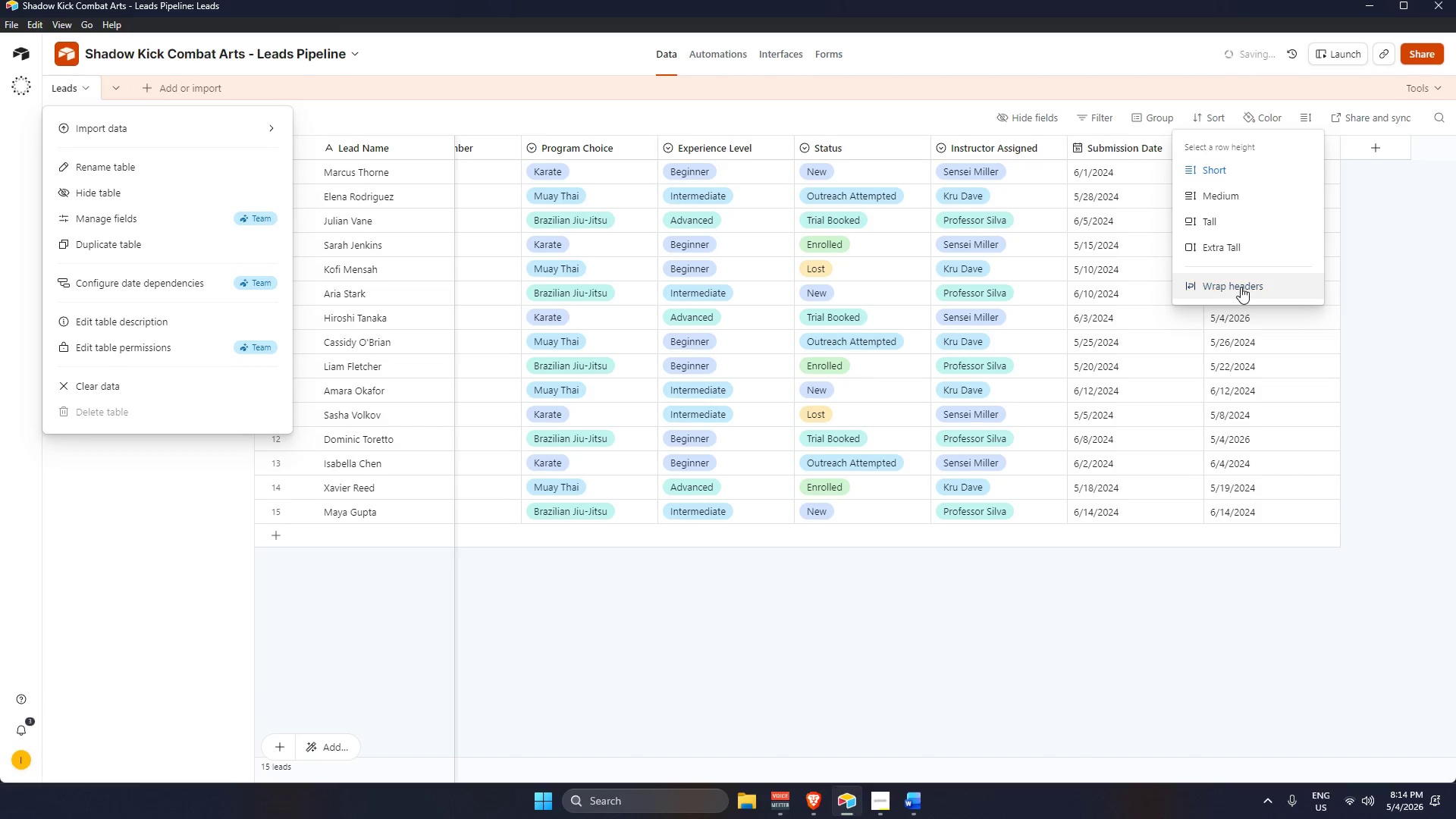 
left_click([1241, 287])
 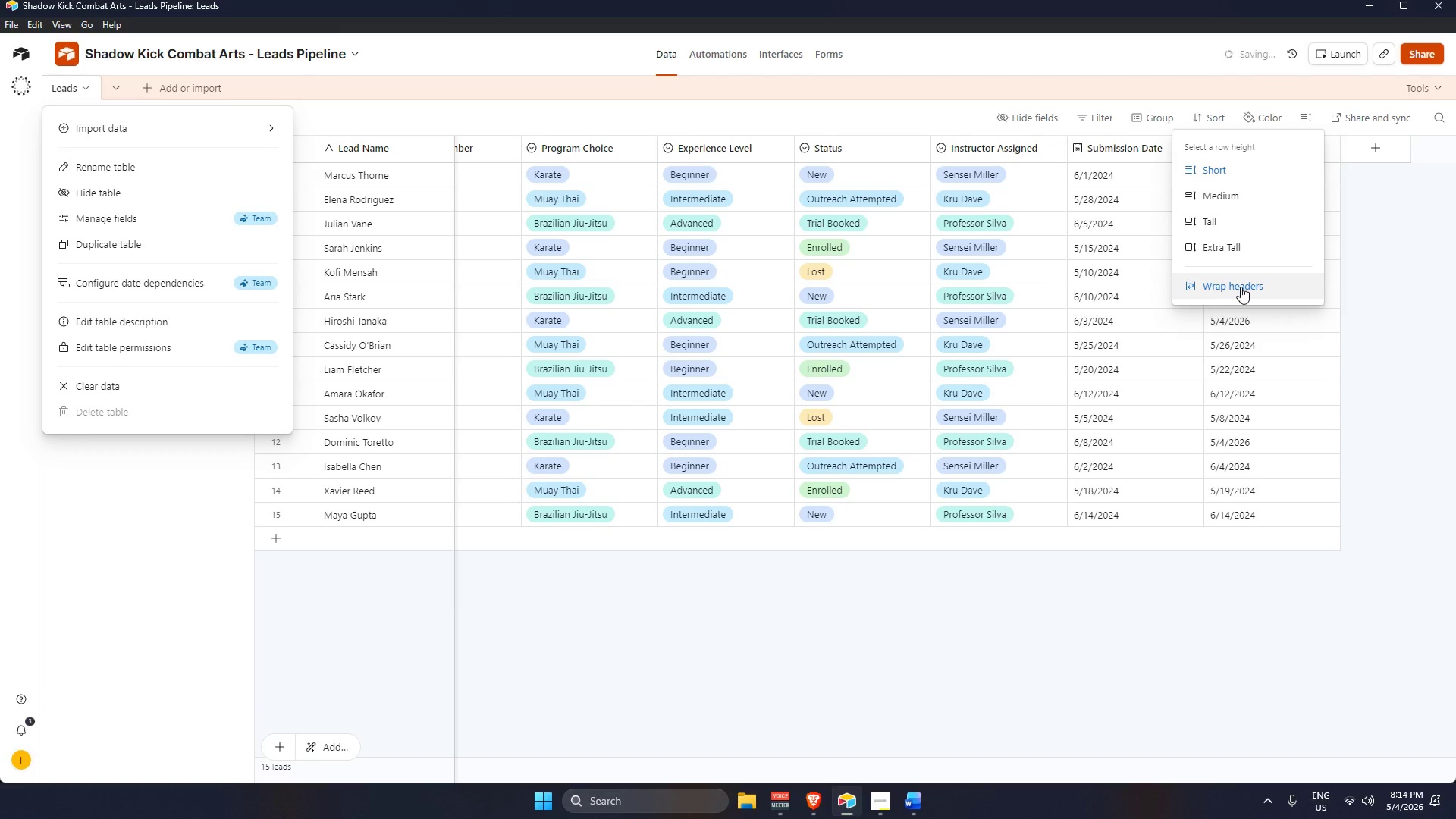 
left_click([1241, 284])
 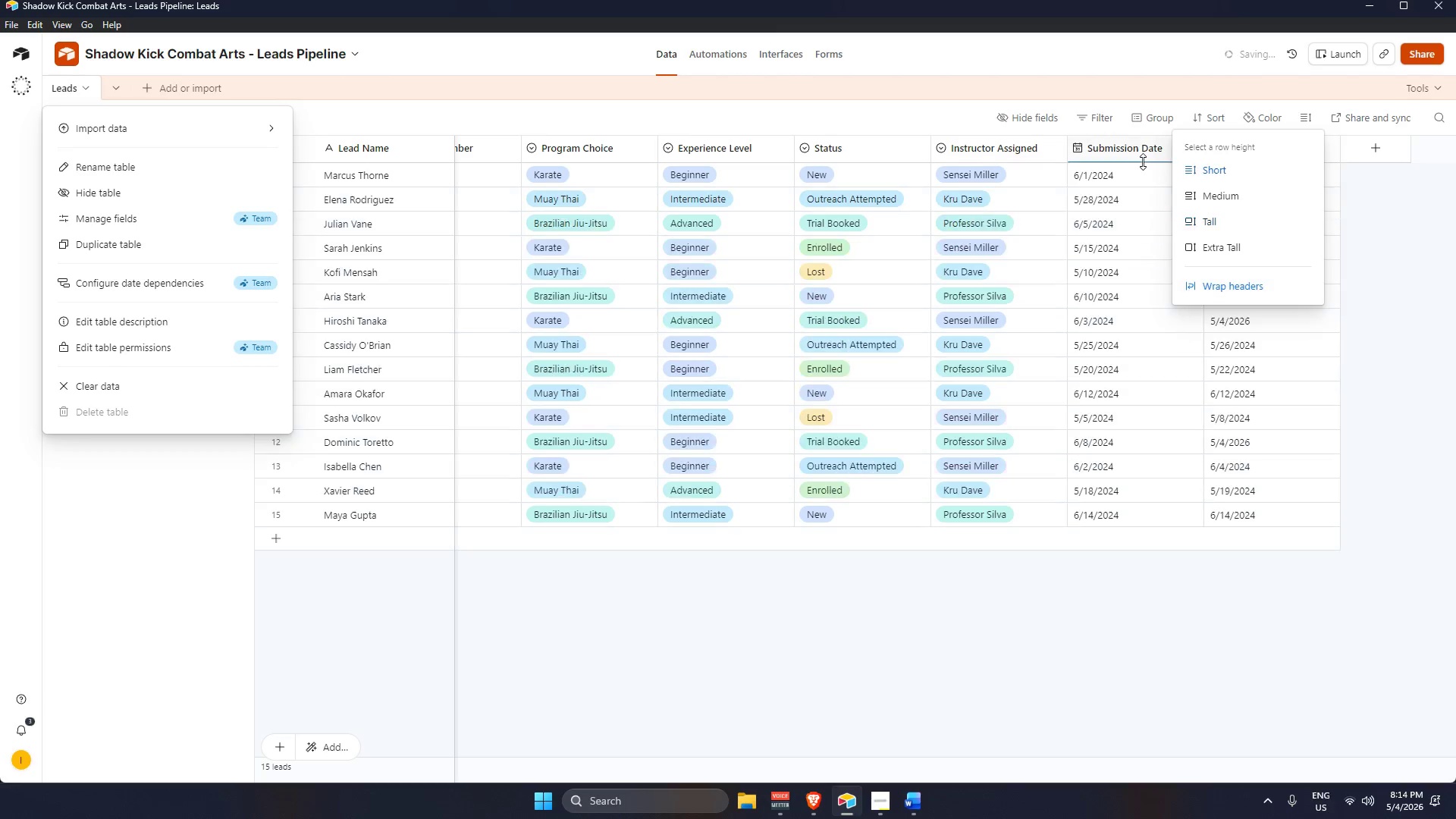 
left_click_drag(start_coordinate=[1137, 159], to_coordinate=[1141, 149])
 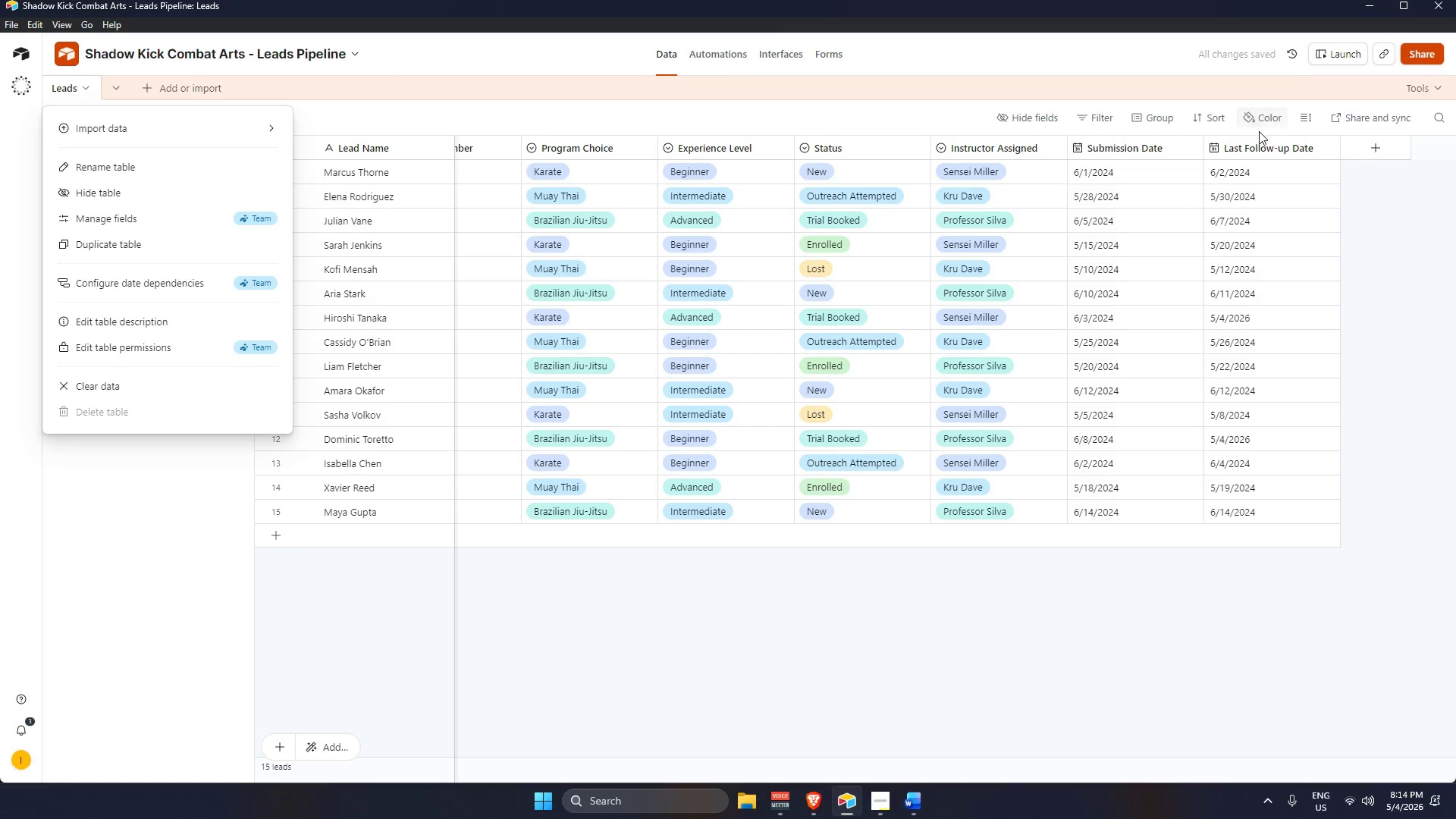 
left_click([1306, 123])
 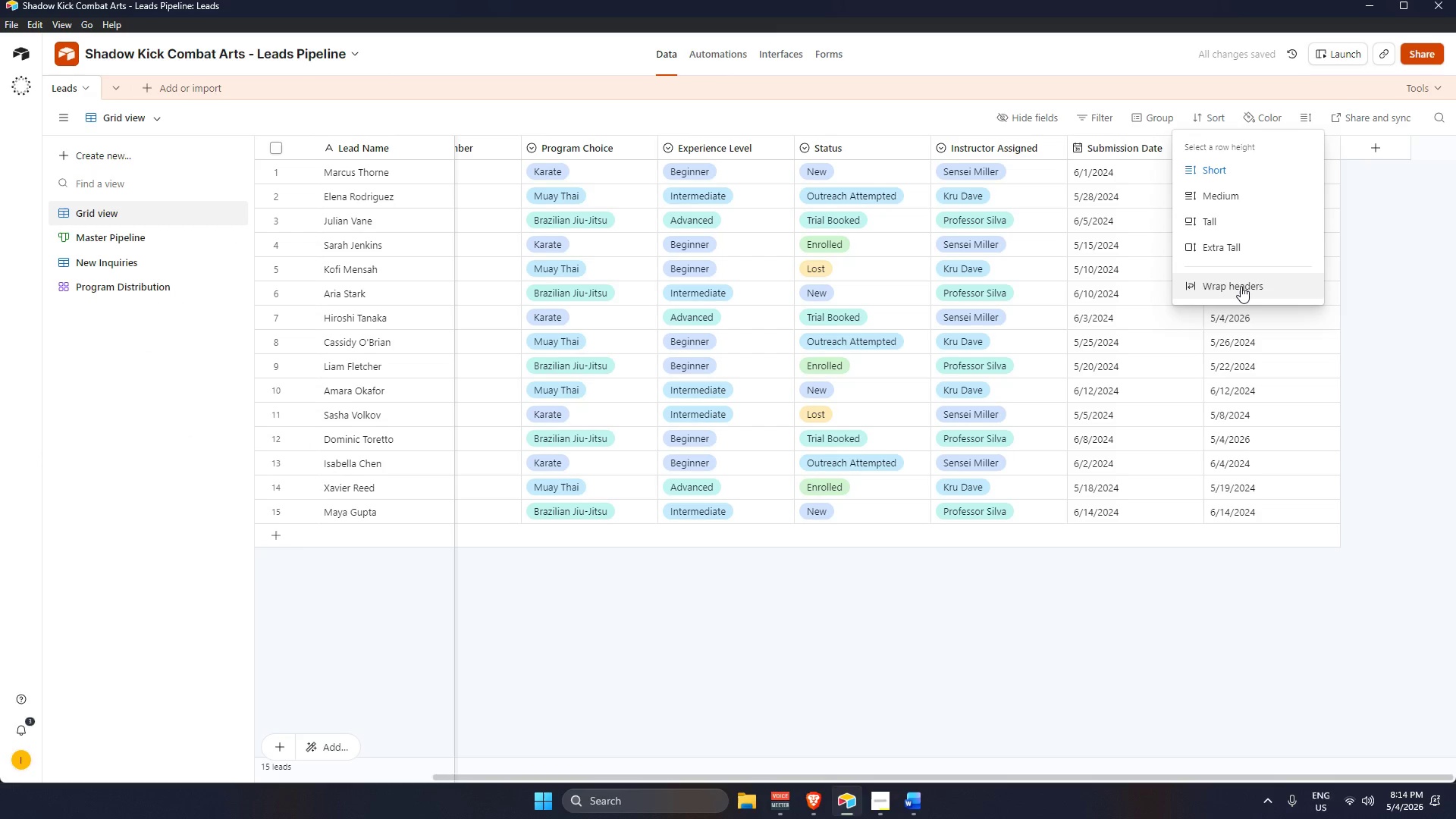 
left_click([1241, 286])
 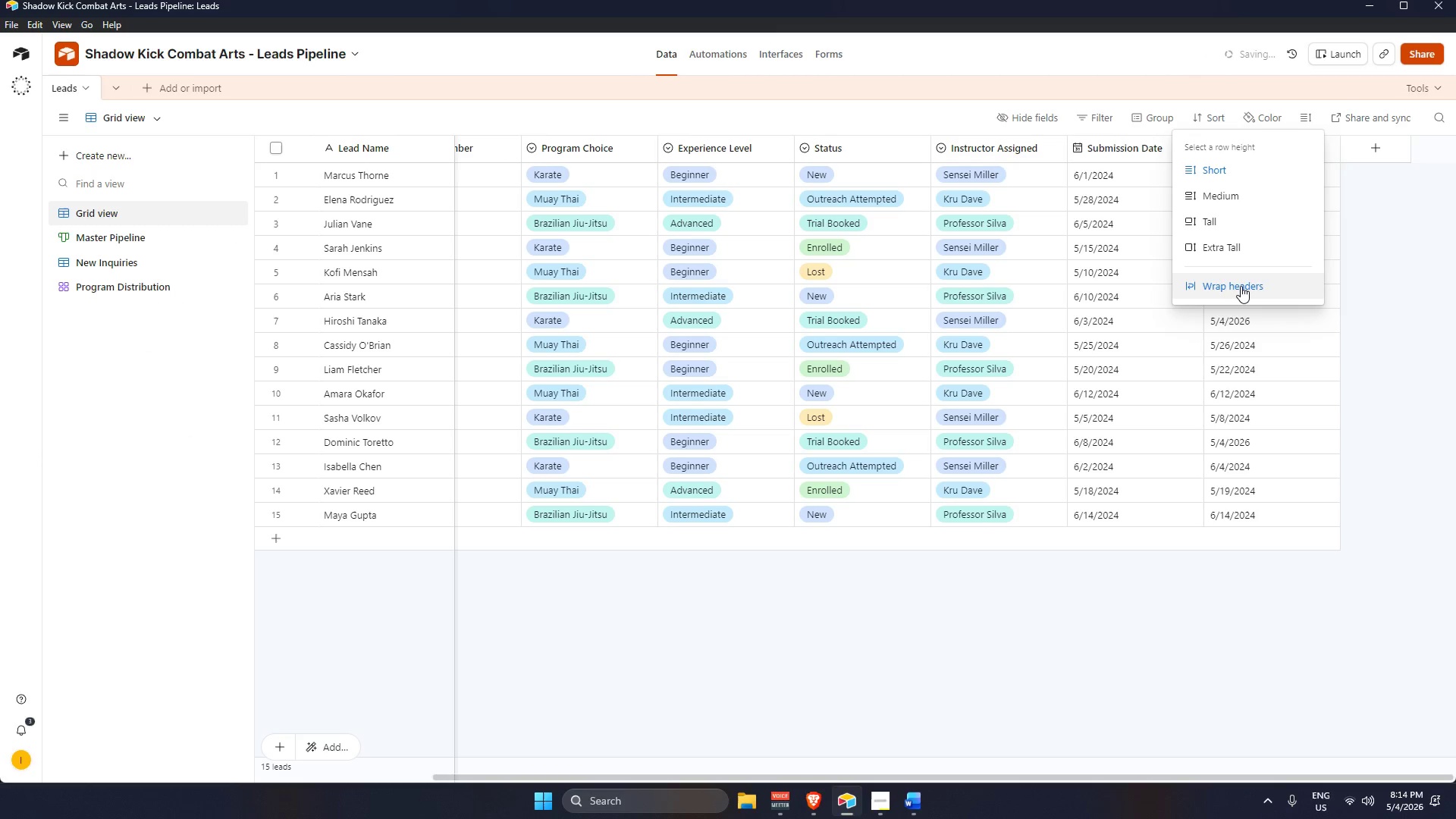 
left_click([1240, 285])
 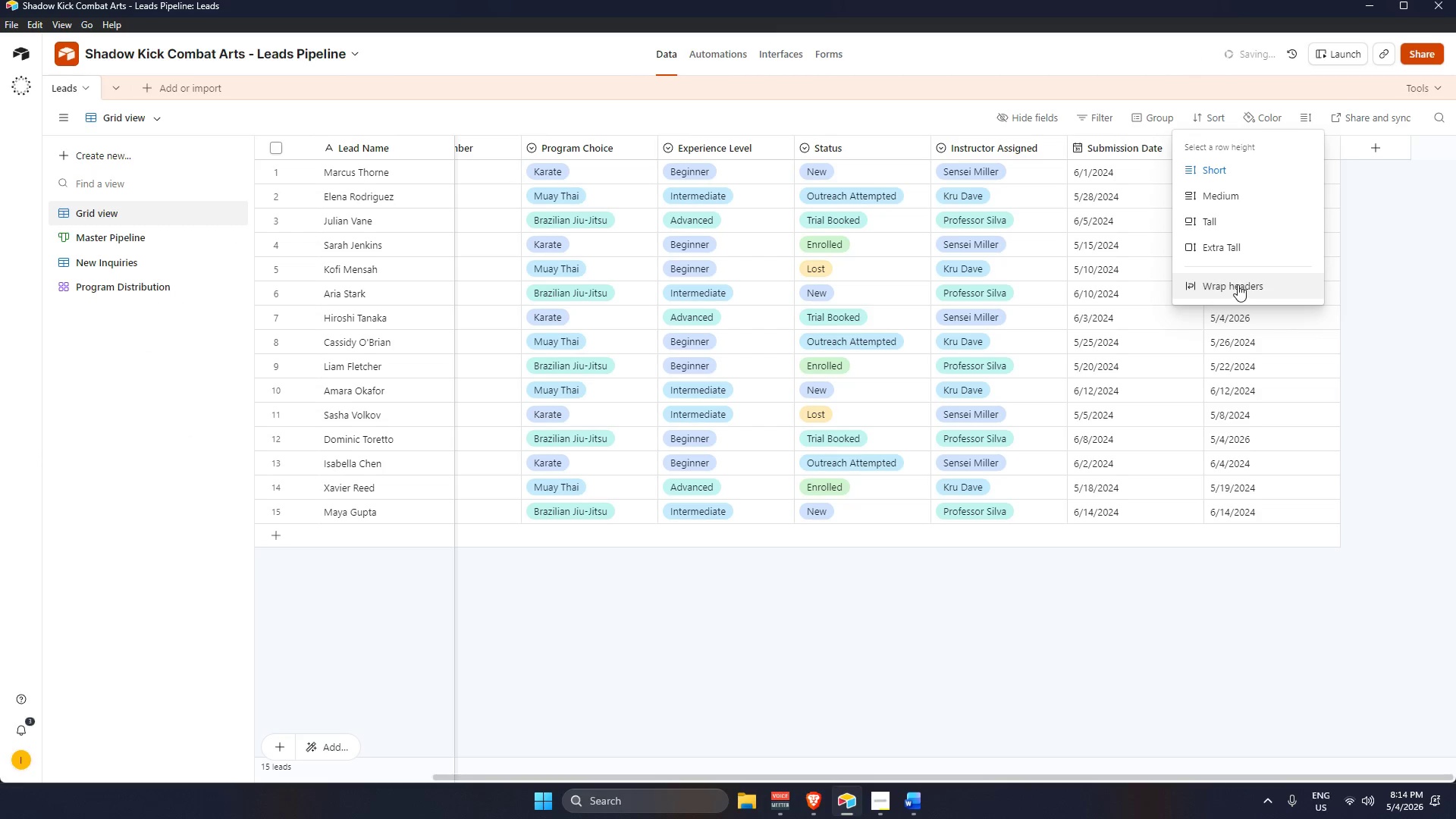 
left_click([1236, 282])
 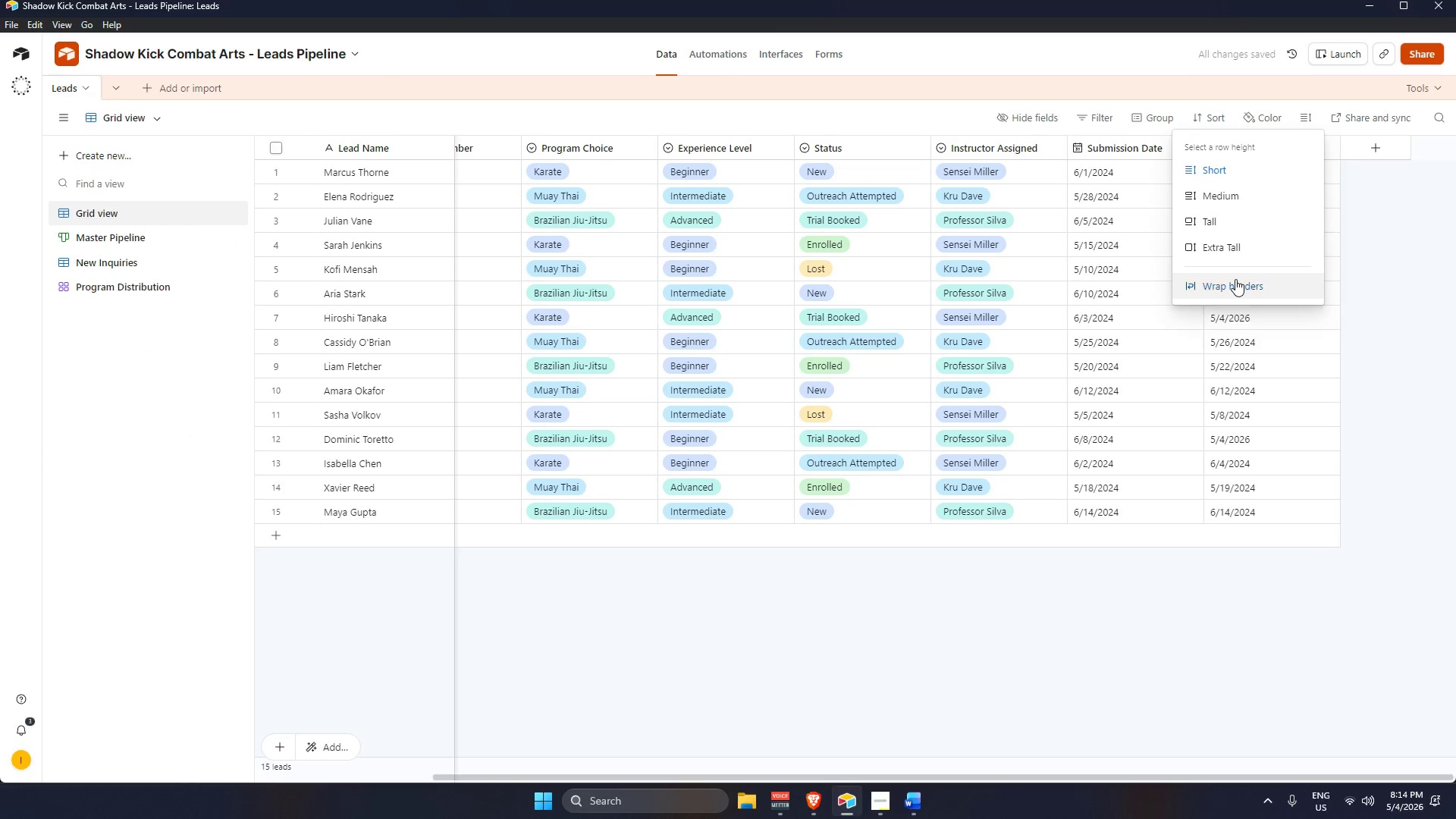 
double_click([1235, 279])
 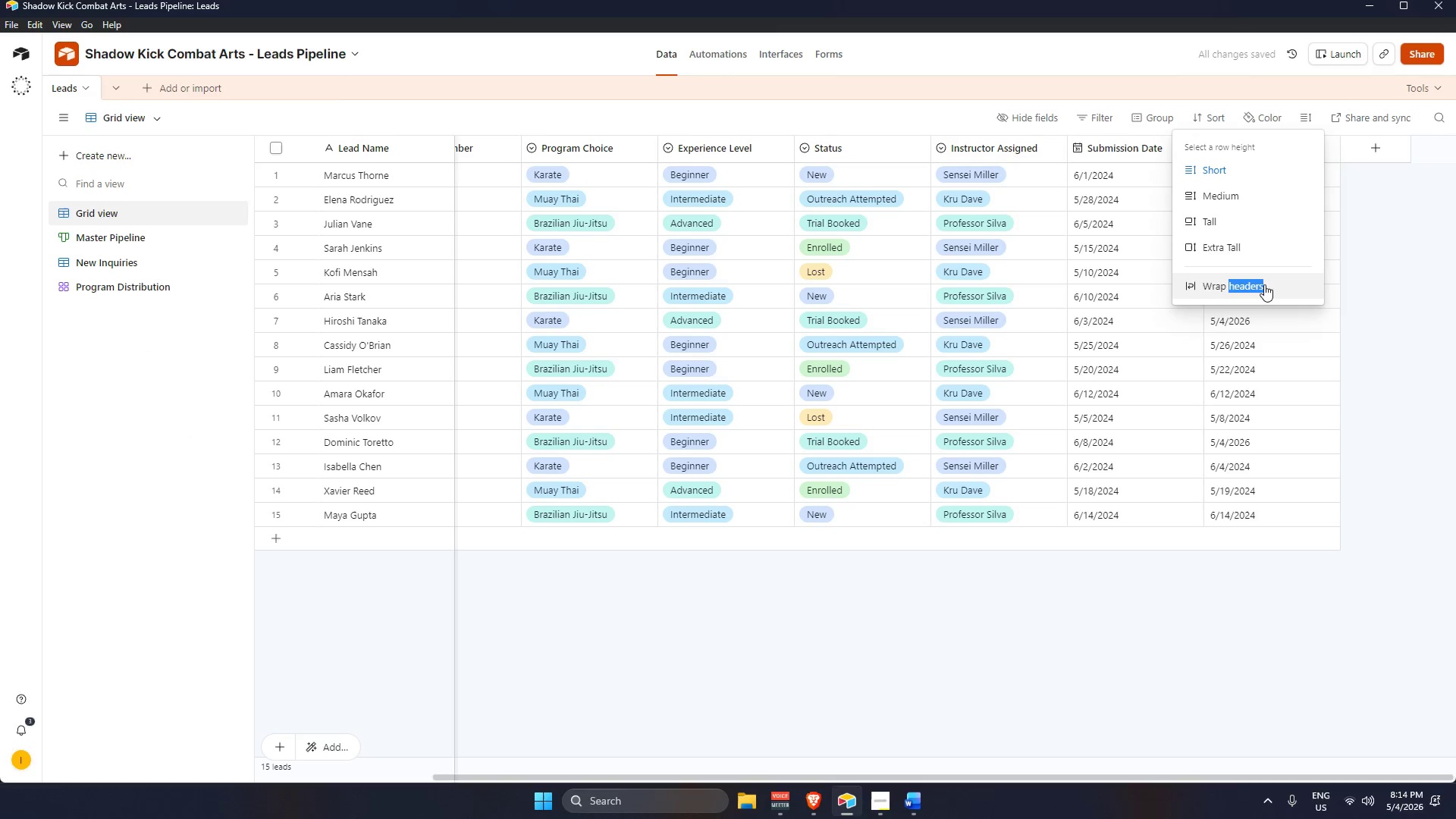 
left_click([1275, 282])
 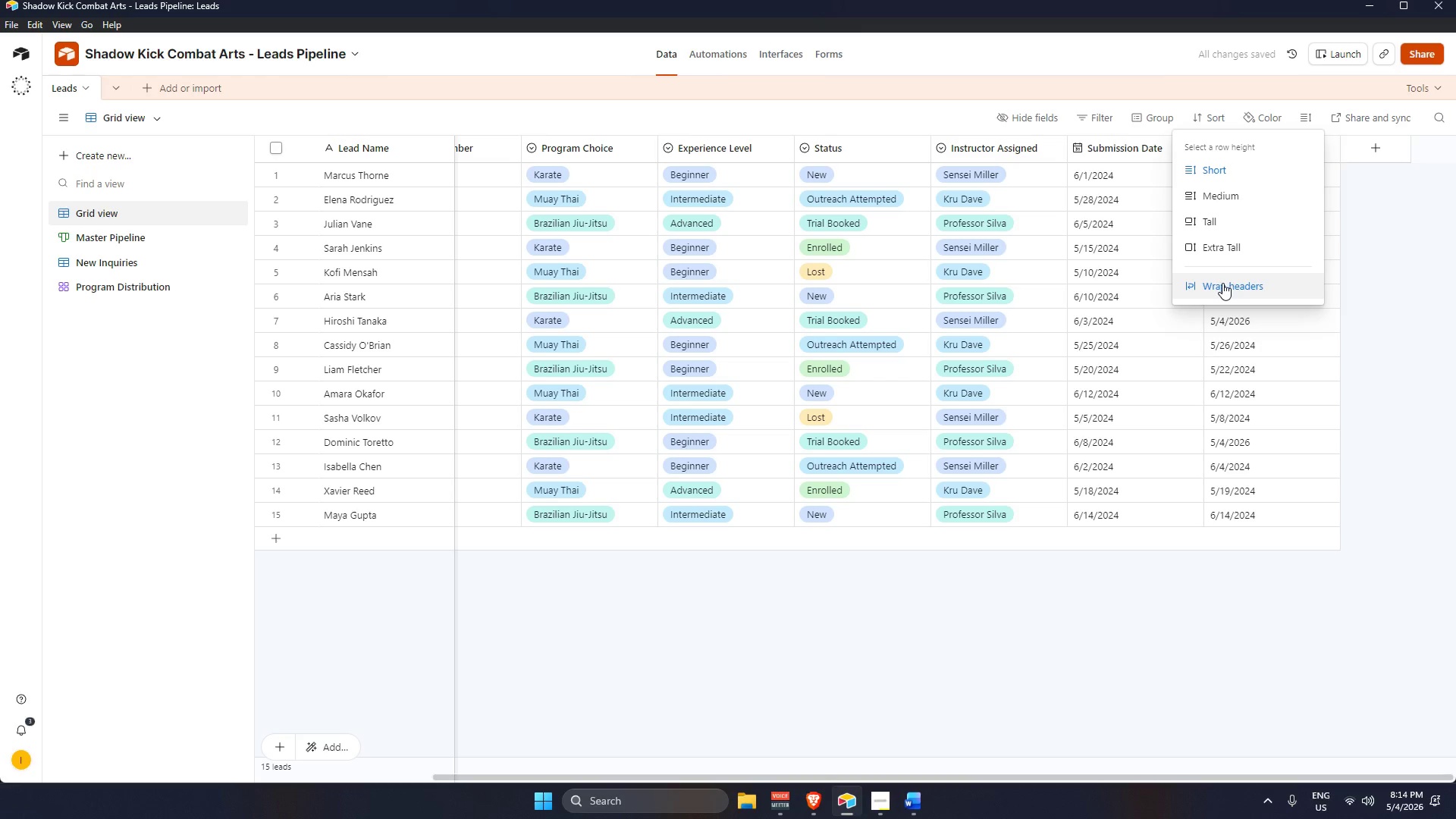 
left_click([1213, 284])
 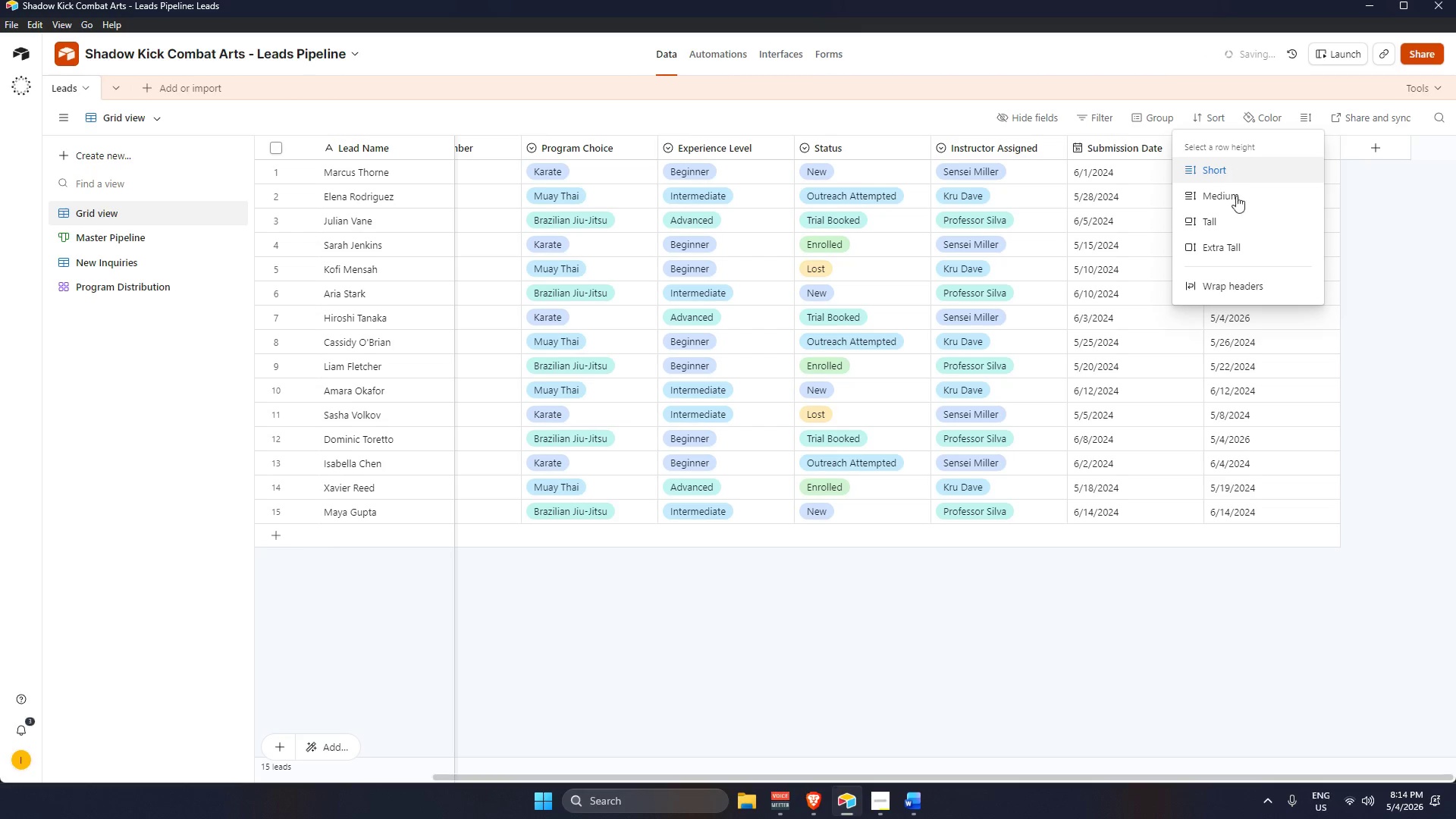 
scroll: coordinate [1236, 250], scroll_direction: up, amount: 2.0
 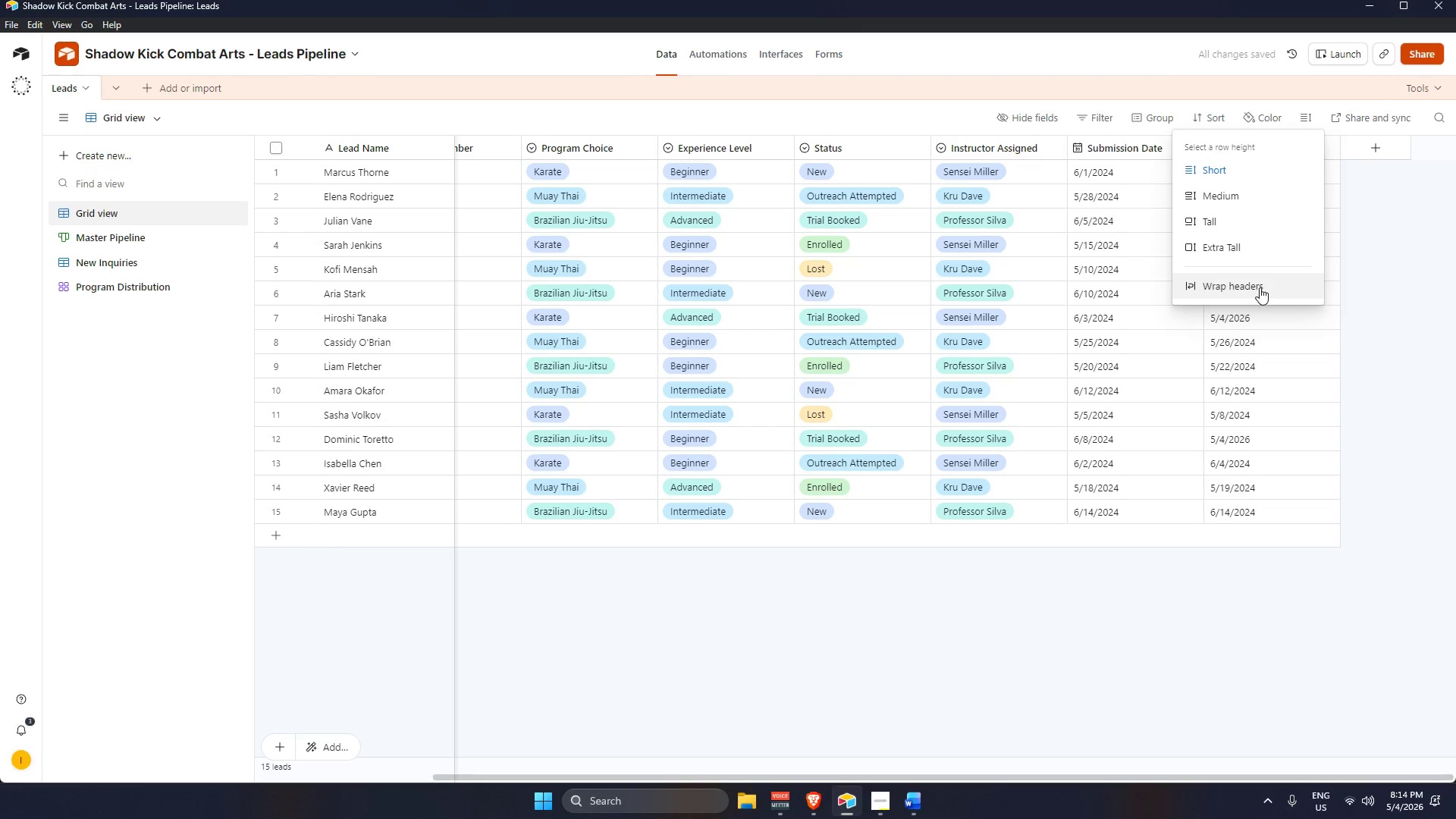 
left_click([1260, 287])
 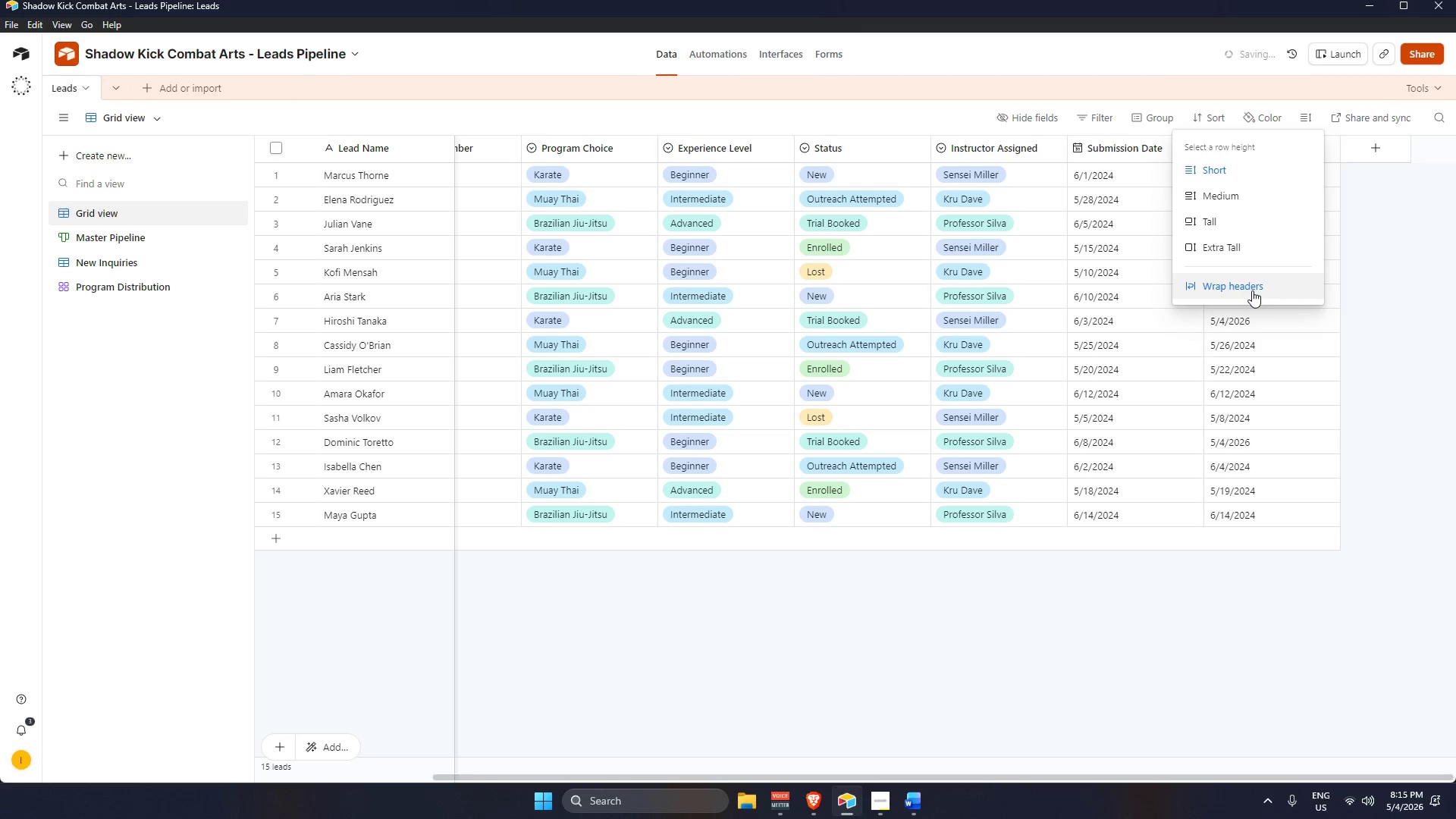 
left_click([1245, 288])
 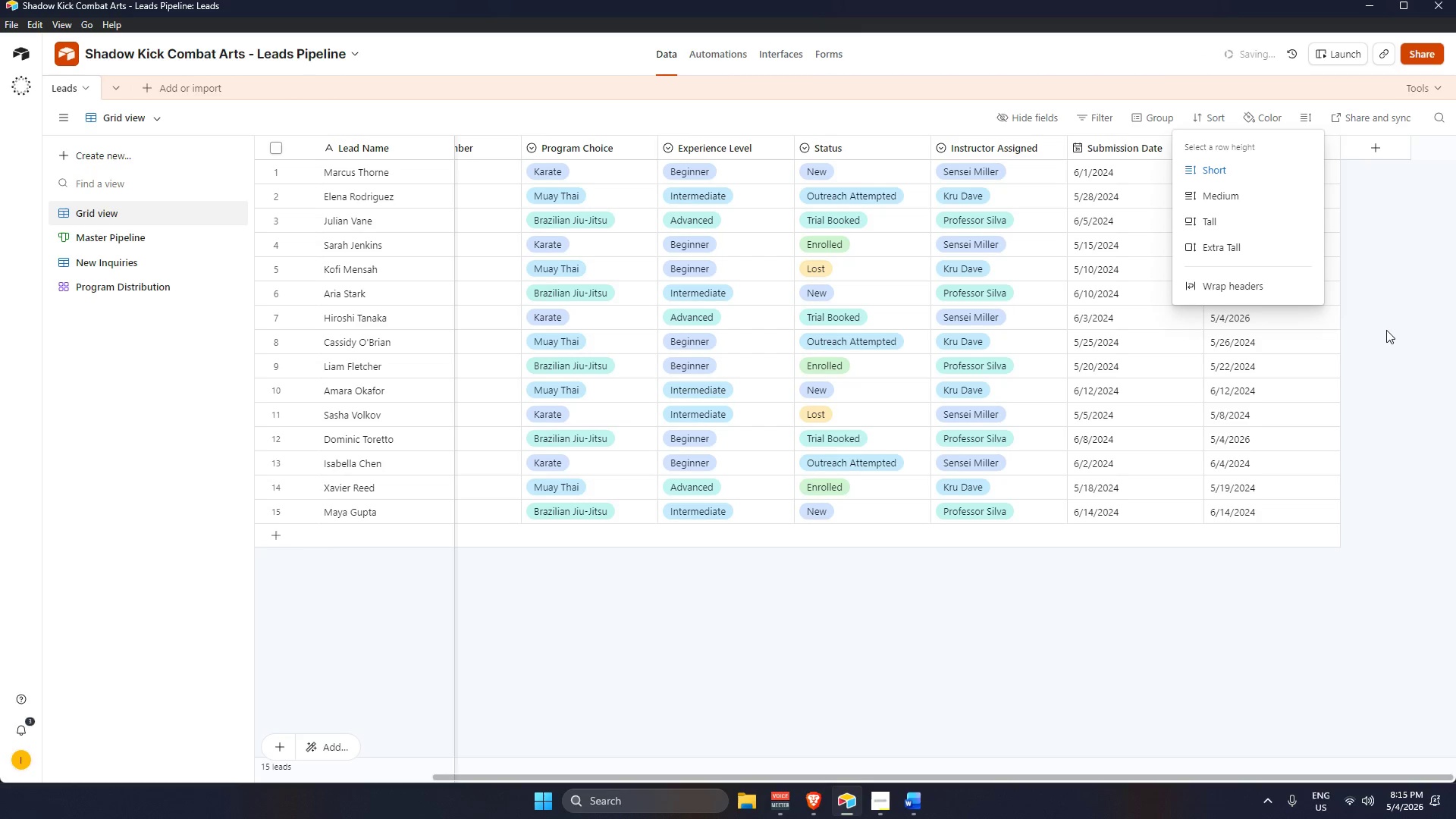 
left_click([1395, 322])
 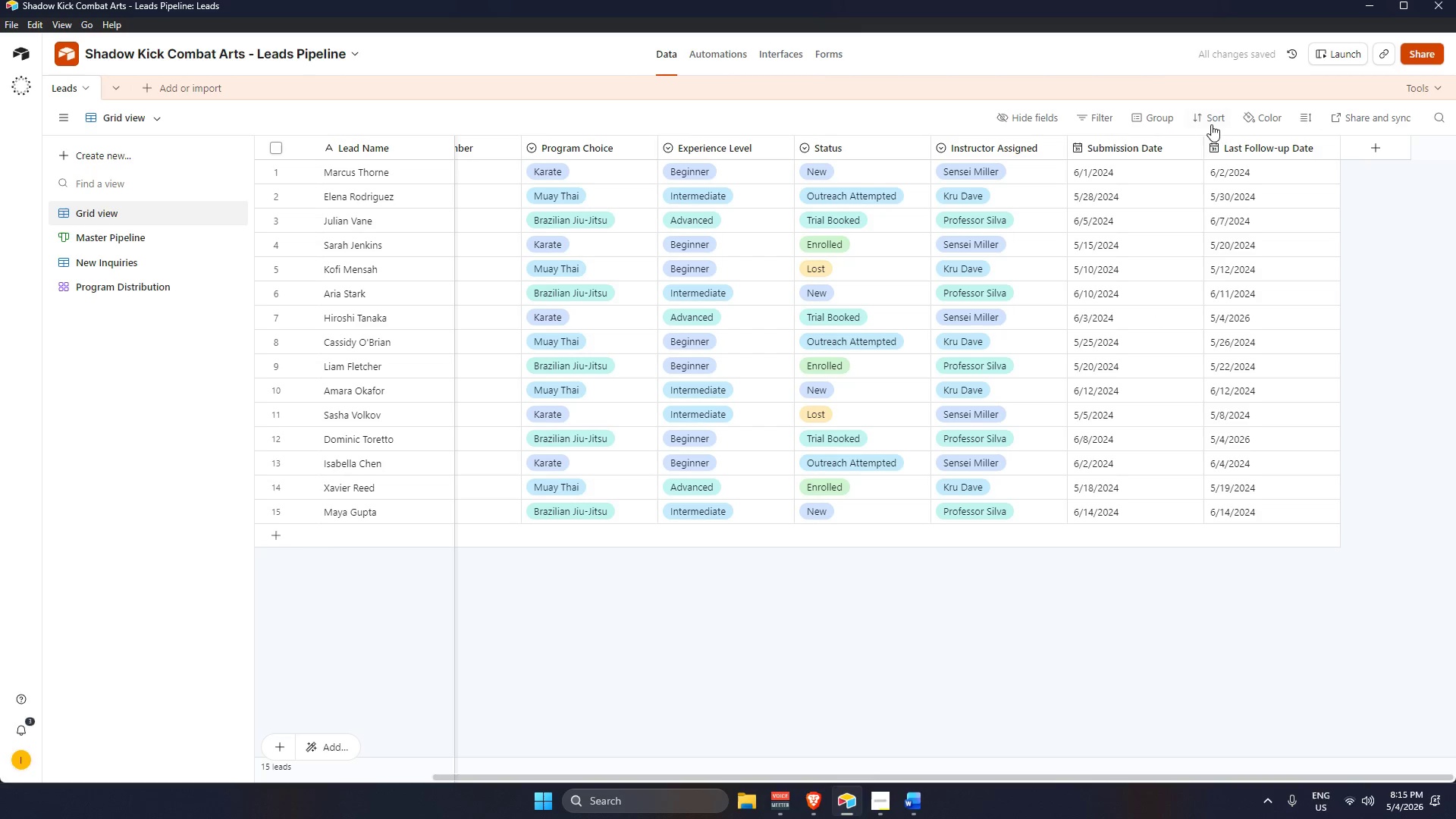 
left_click([1206, 123])
 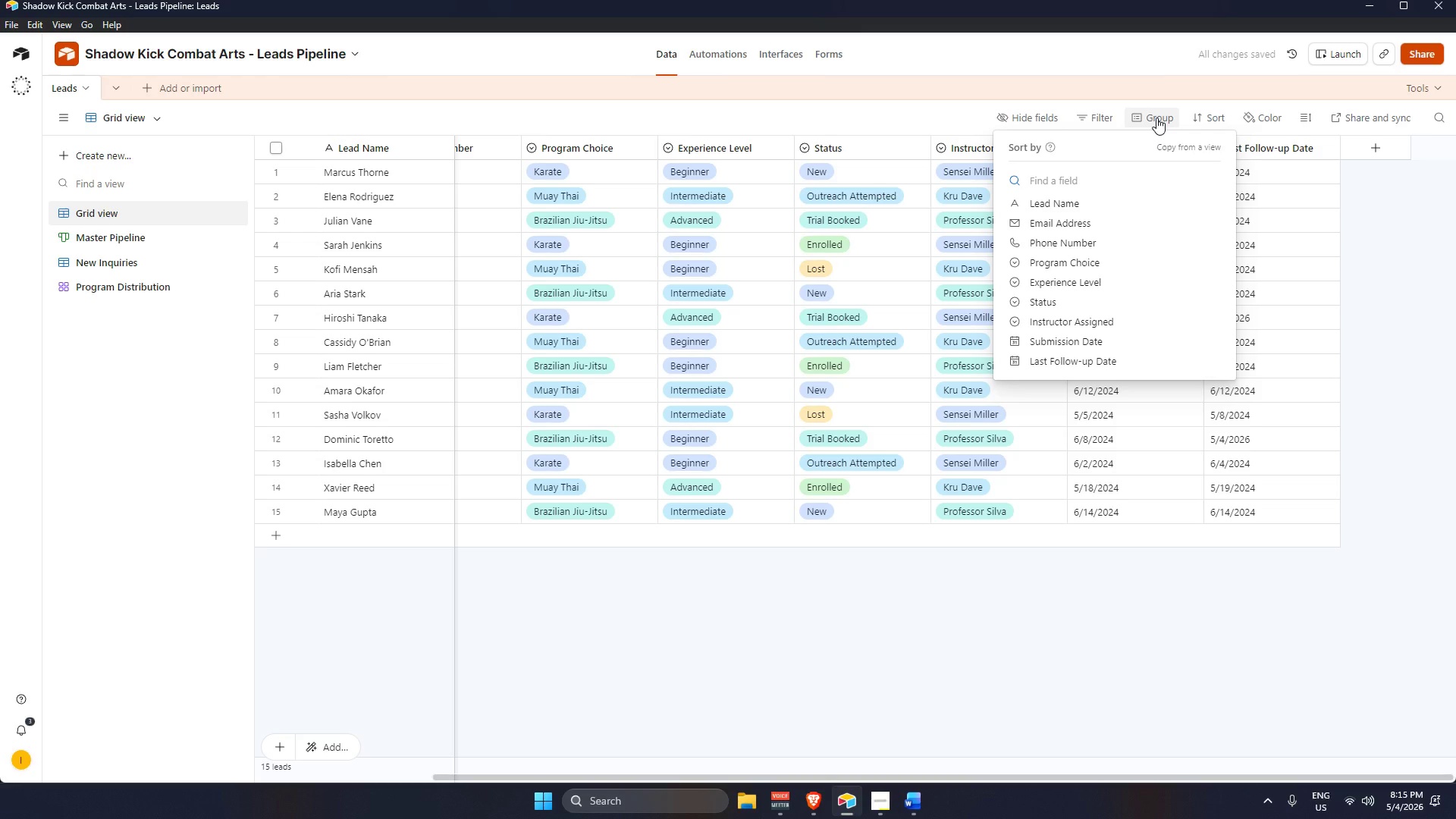 
left_click([1156, 118])
 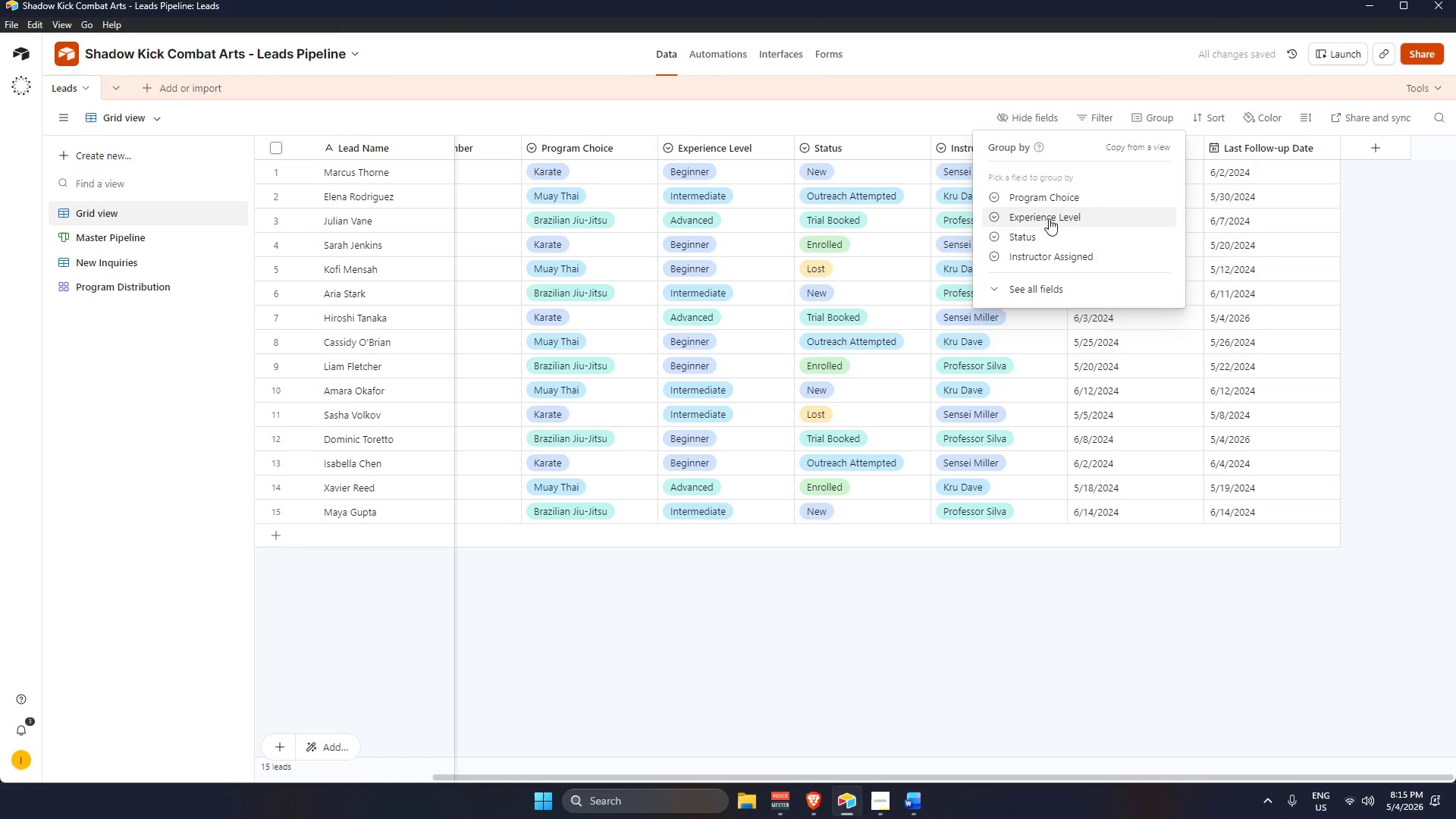 
scroll: coordinate [1048, 239], scroll_direction: up, amount: 3.0
 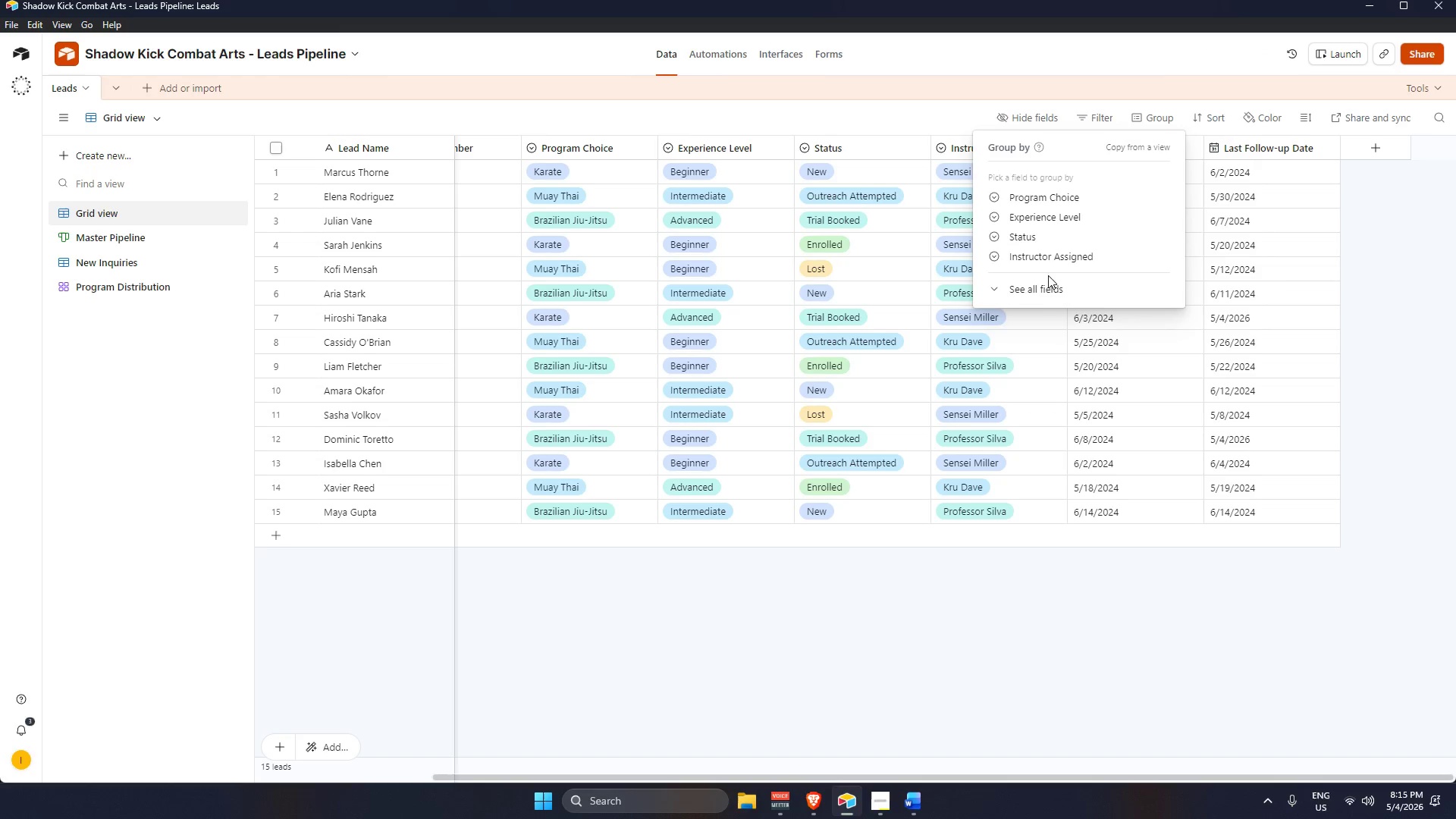 
left_click([1043, 286])